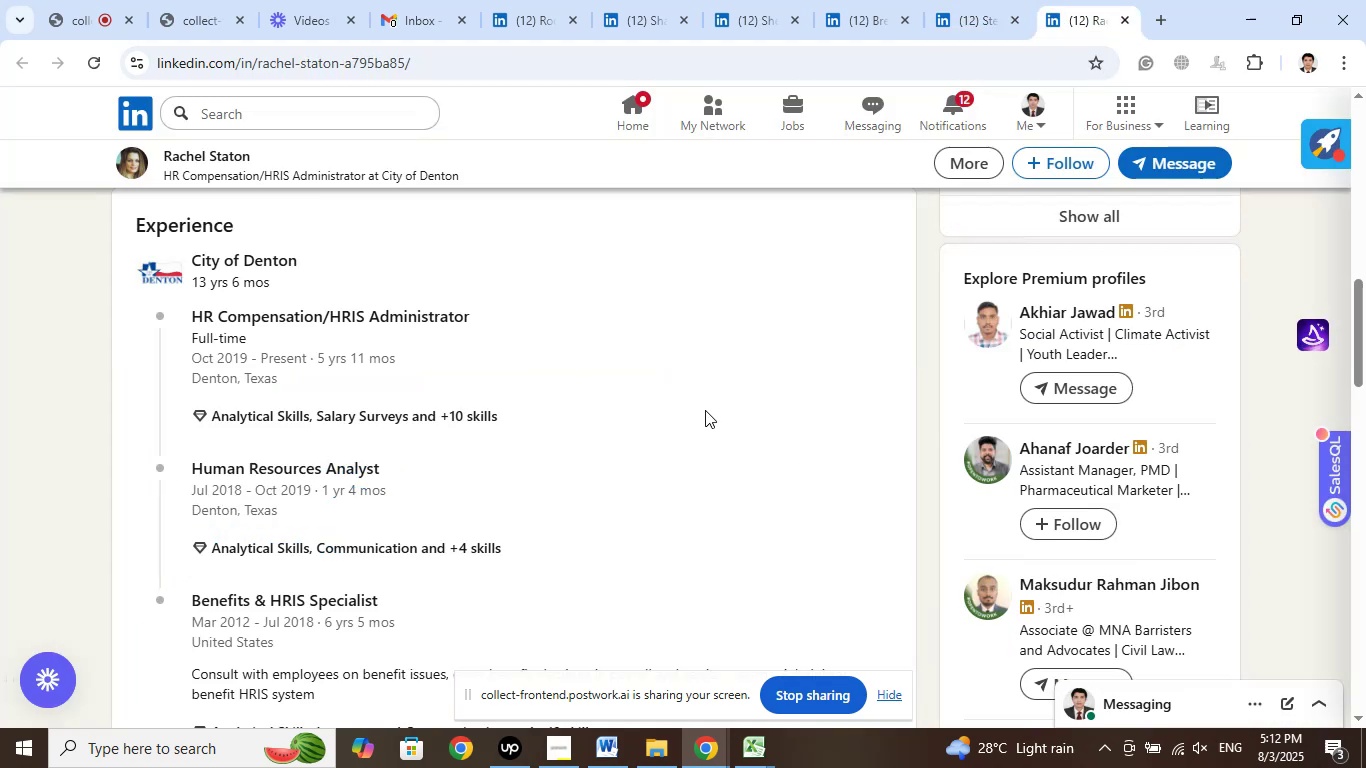 
scroll: coordinate [712, 419], scroll_direction: up, amount: 12.0
 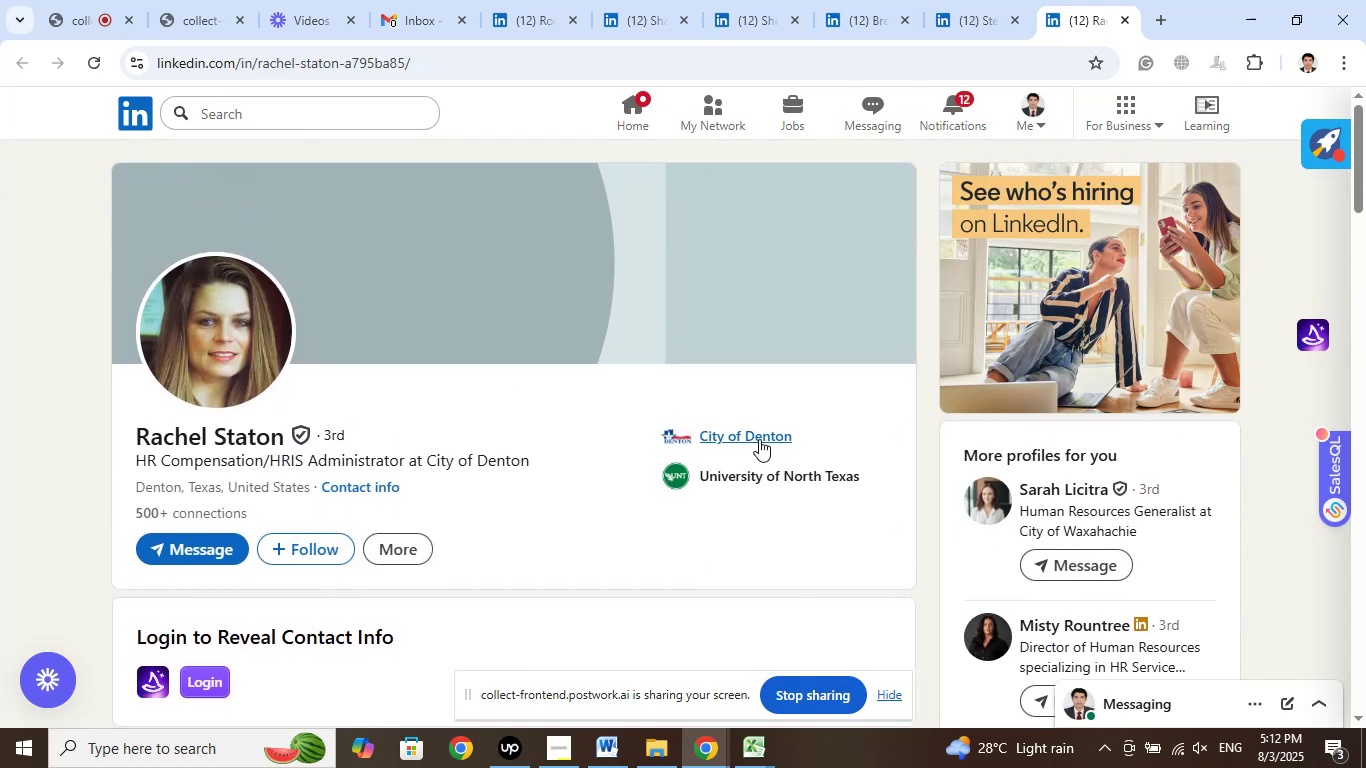 
left_click([760, 433])
 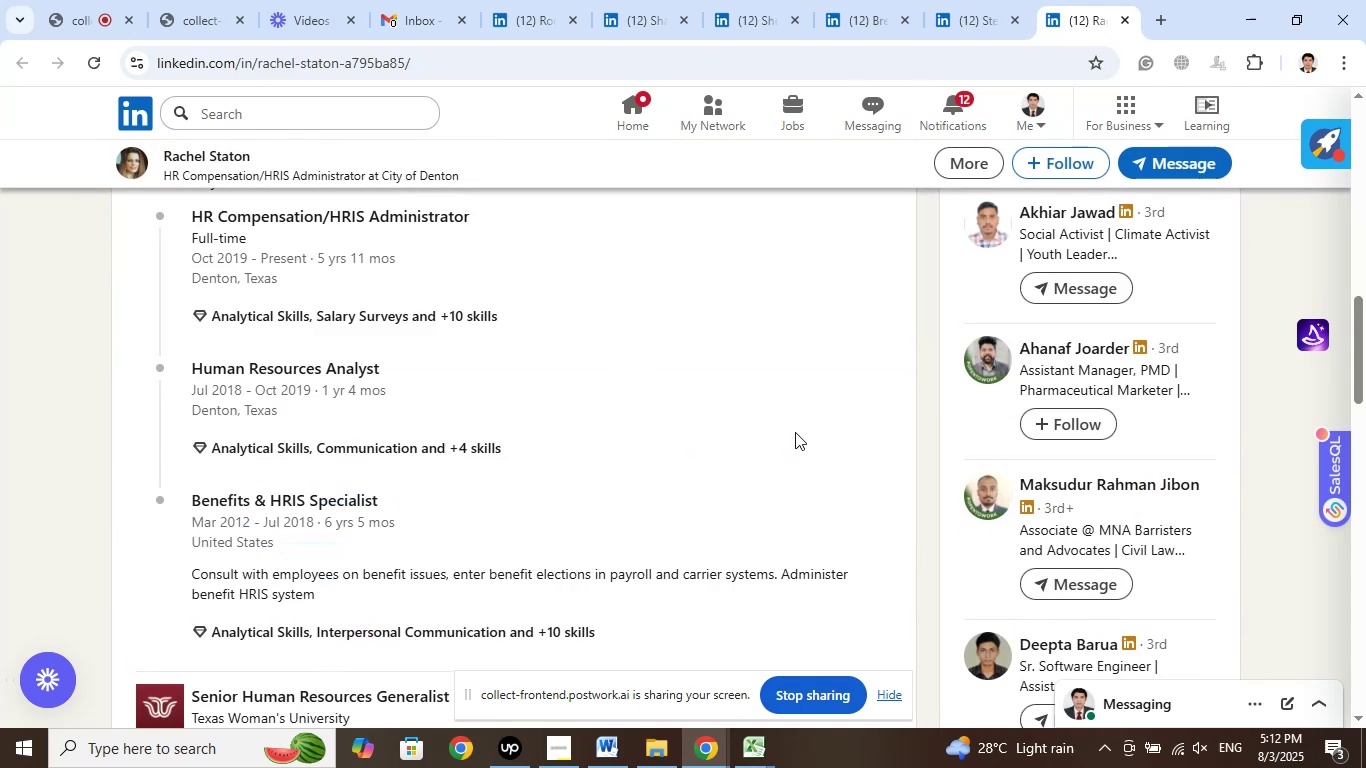 
scroll: coordinate [634, 433], scroll_direction: up, amount: 2.0
 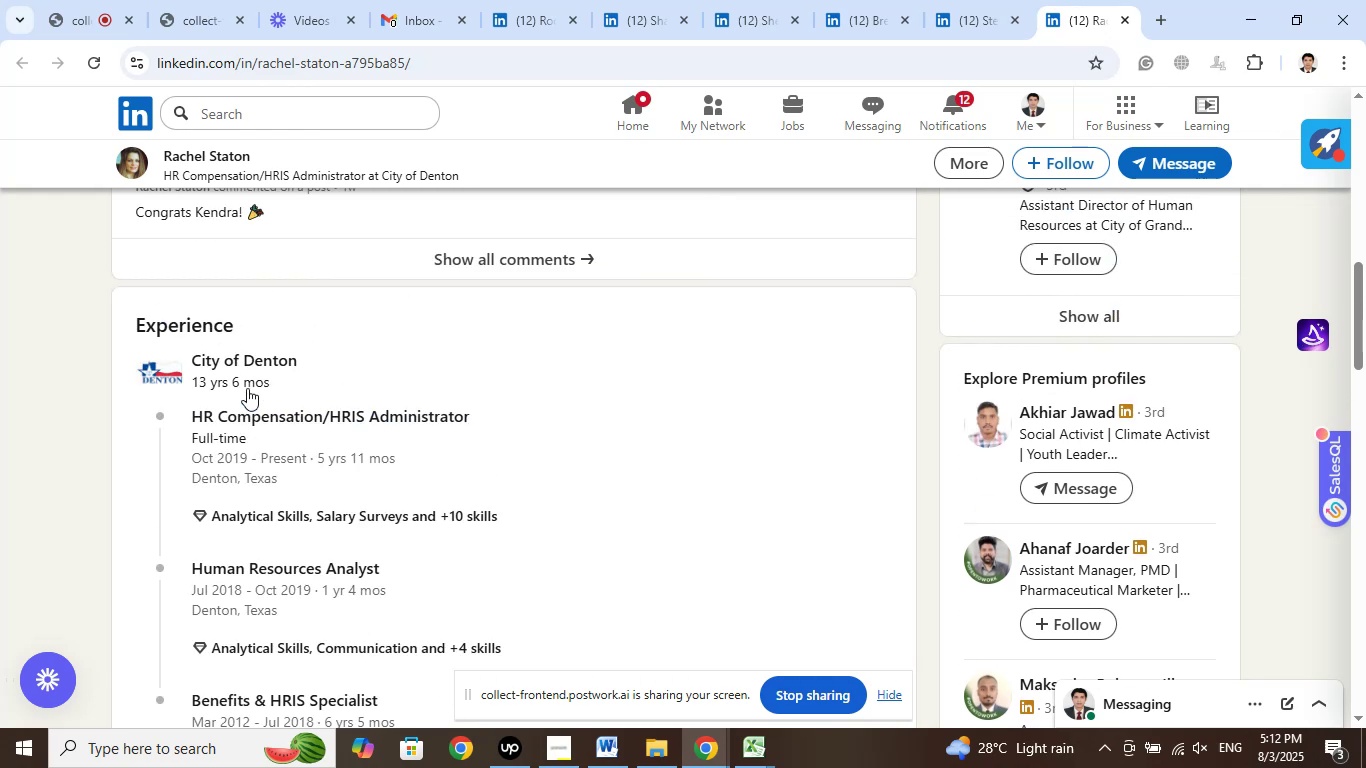 
right_click([242, 376])
 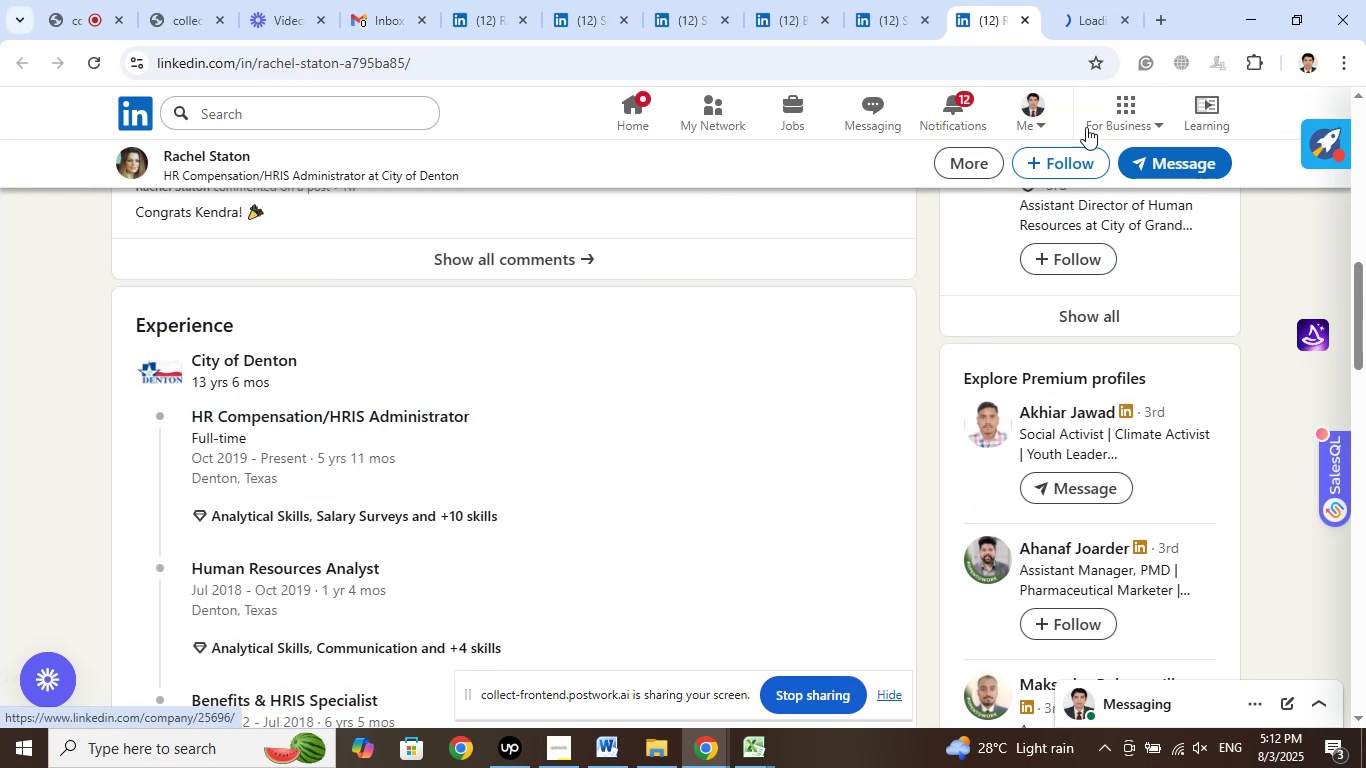 
left_click([1071, 6])
 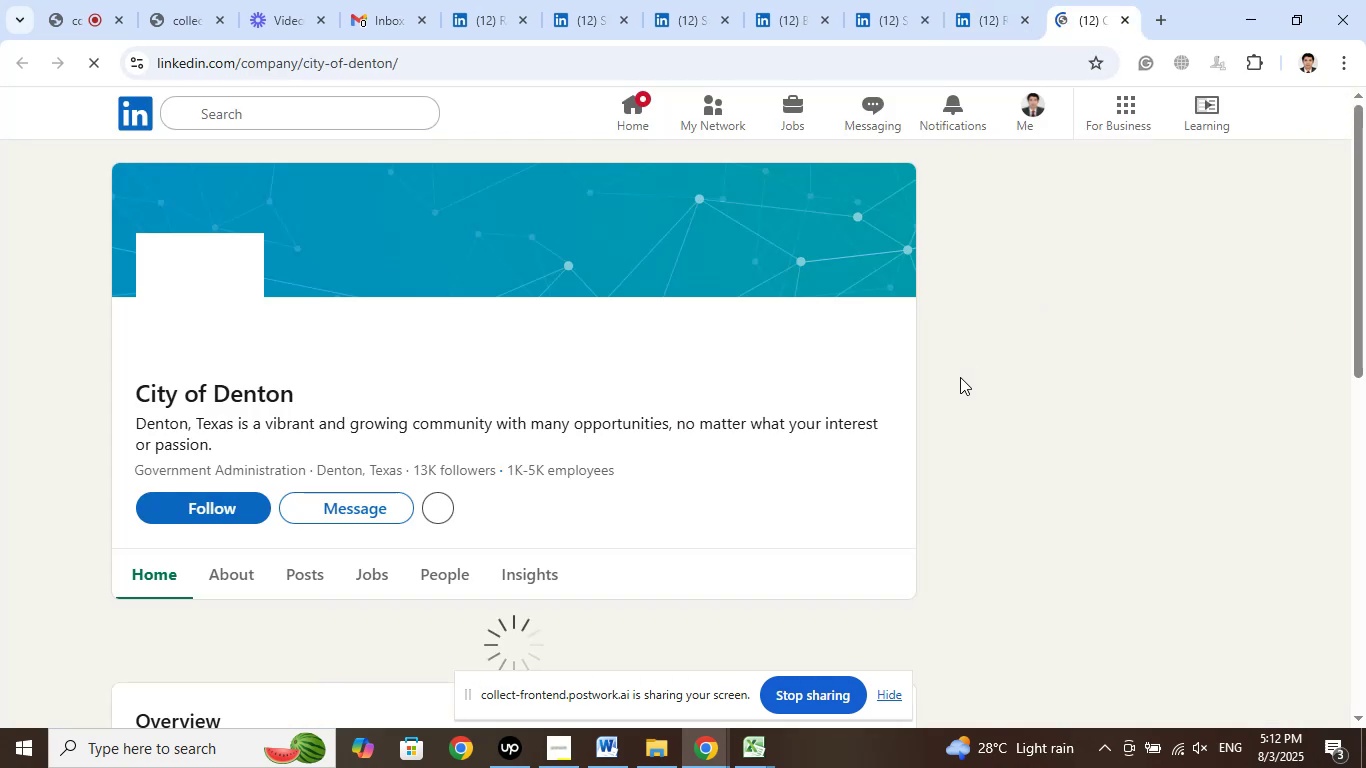 
wait(6.25)
 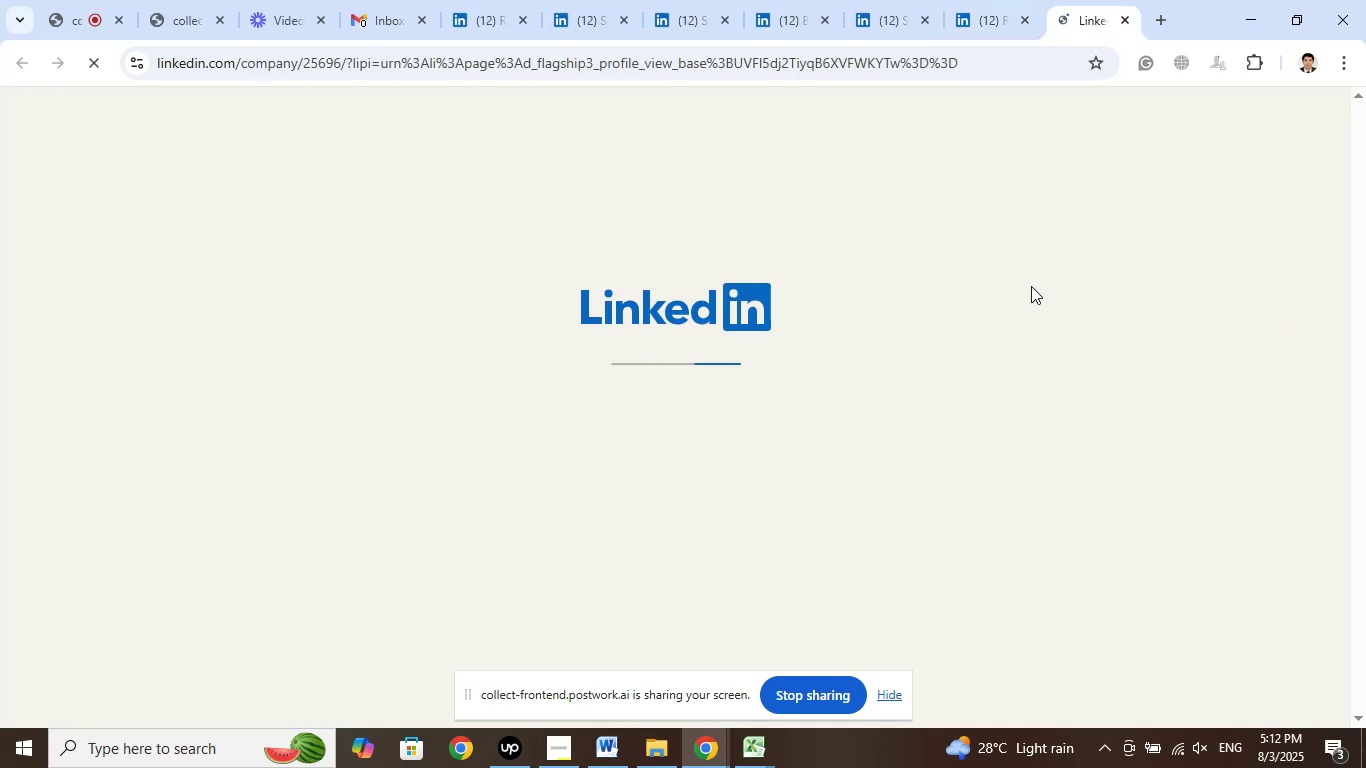 
left_click([1031, 18])
 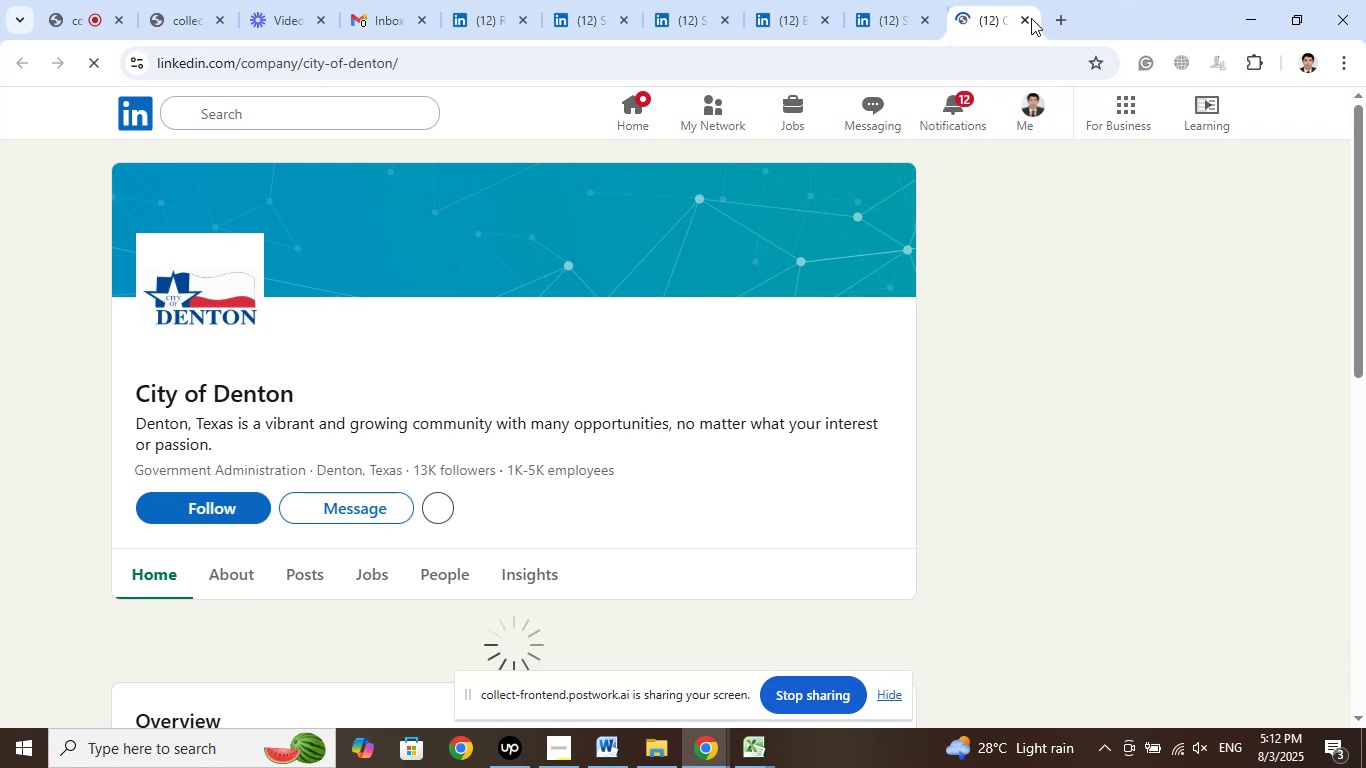 
left_click([1031, 18])
 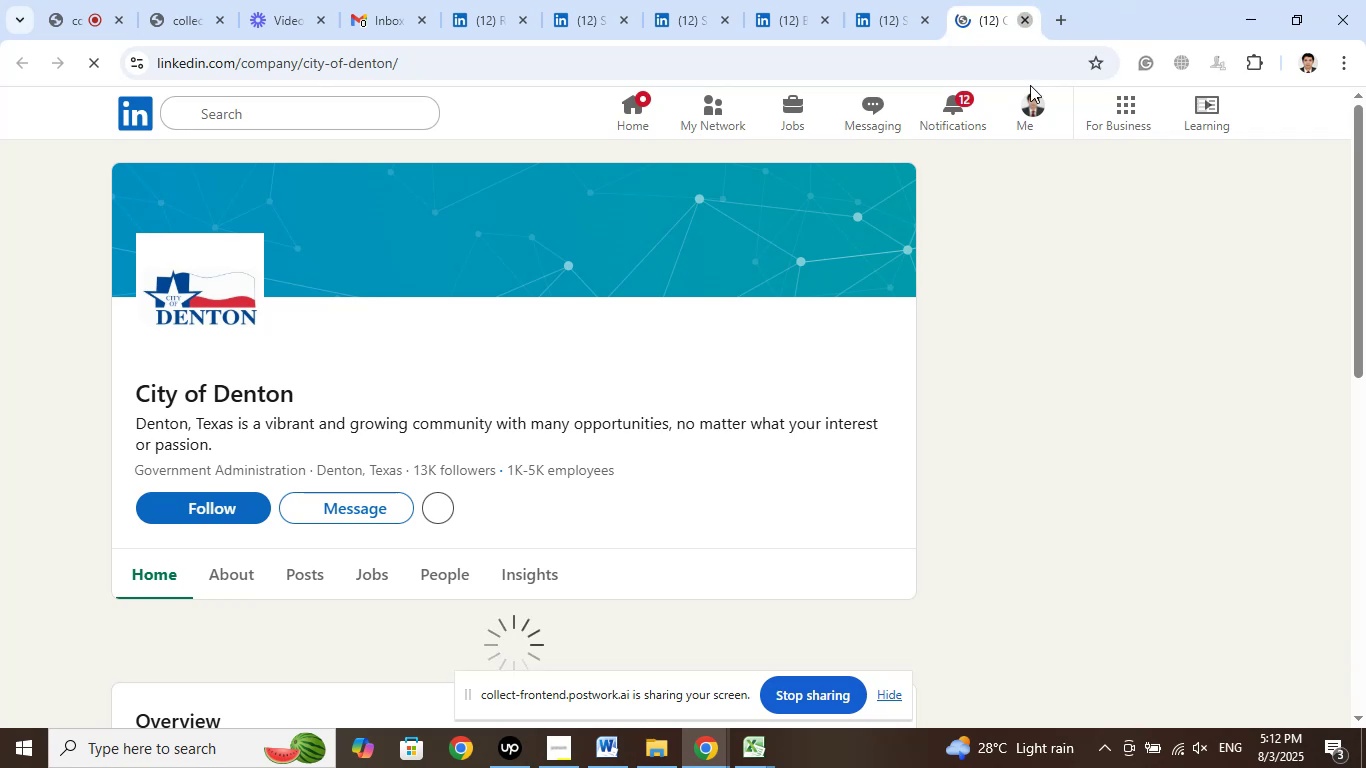 
mouse_move([1013, 286])
 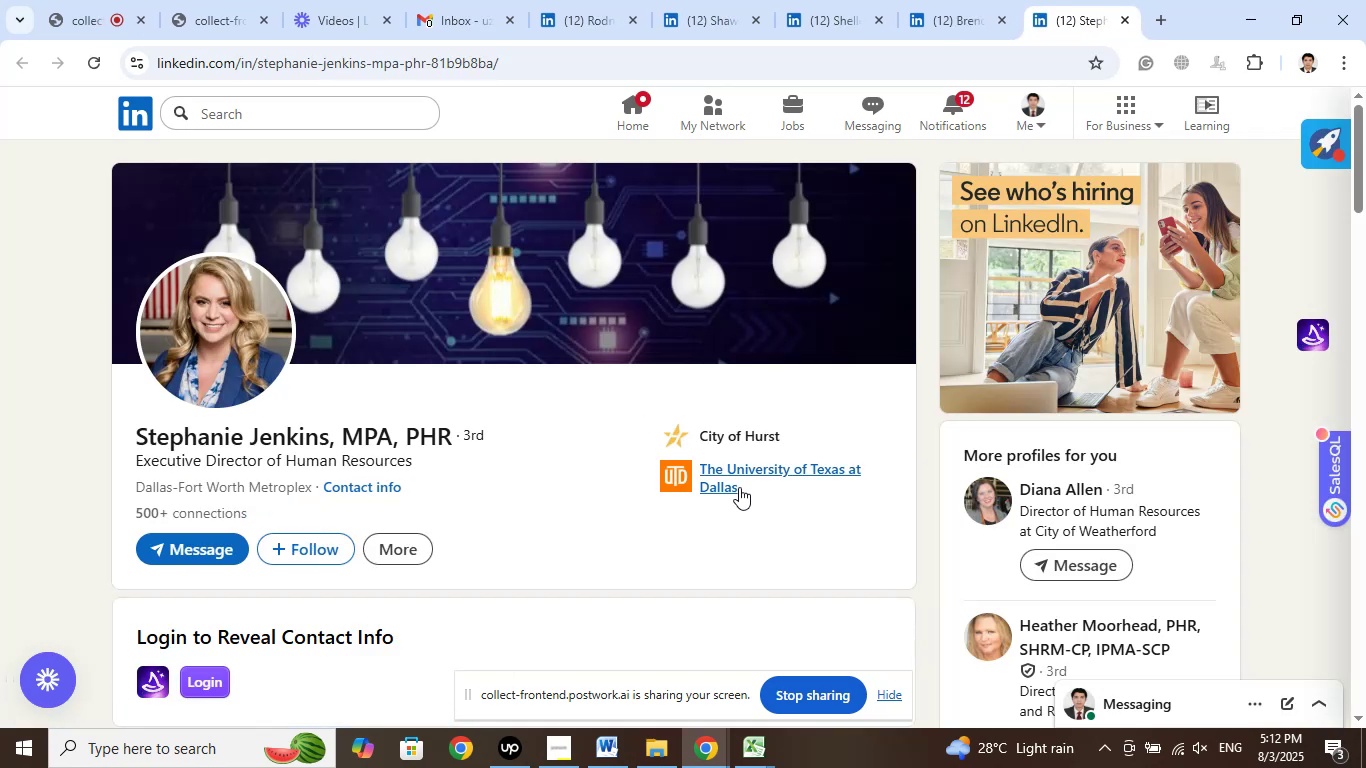 
scroll: coordinate [608, 472], scroll_direction: down, amount: 1.0
 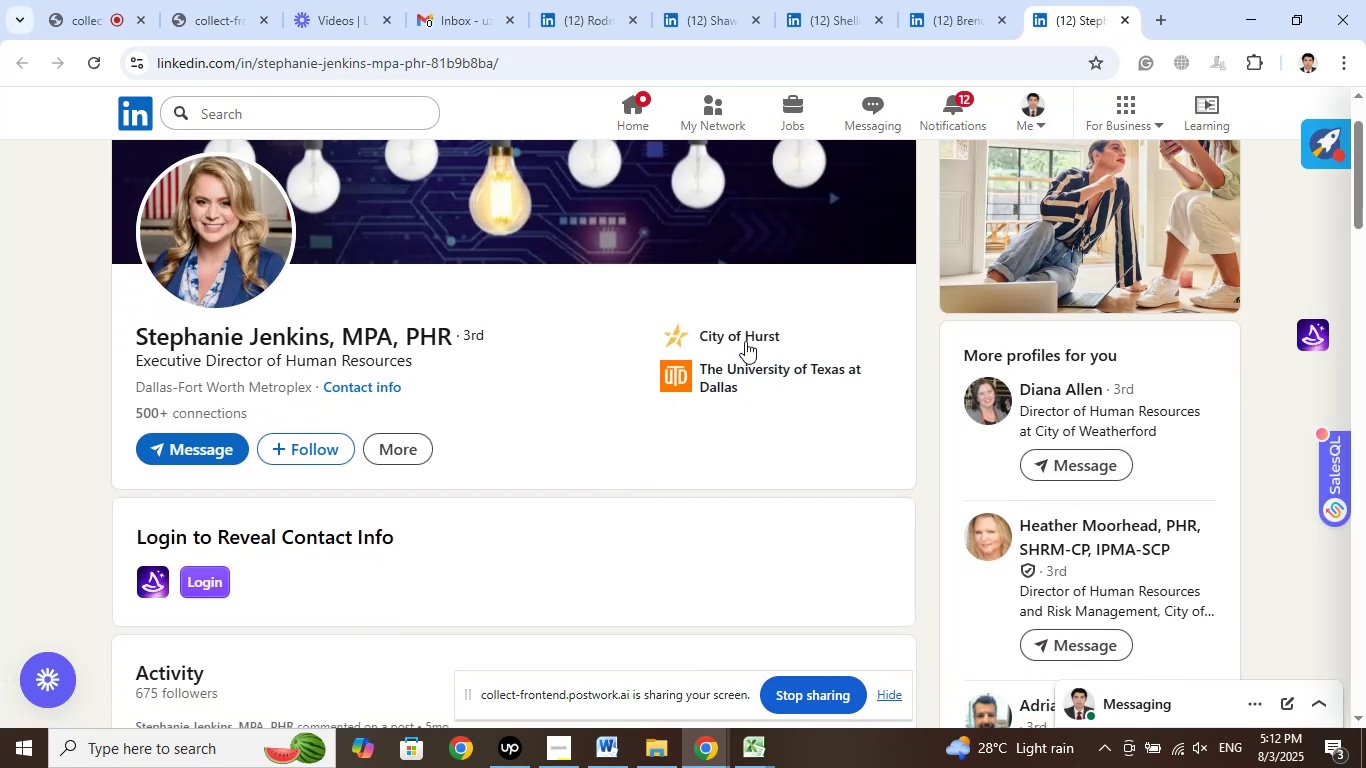 
left_click([748, 332])
 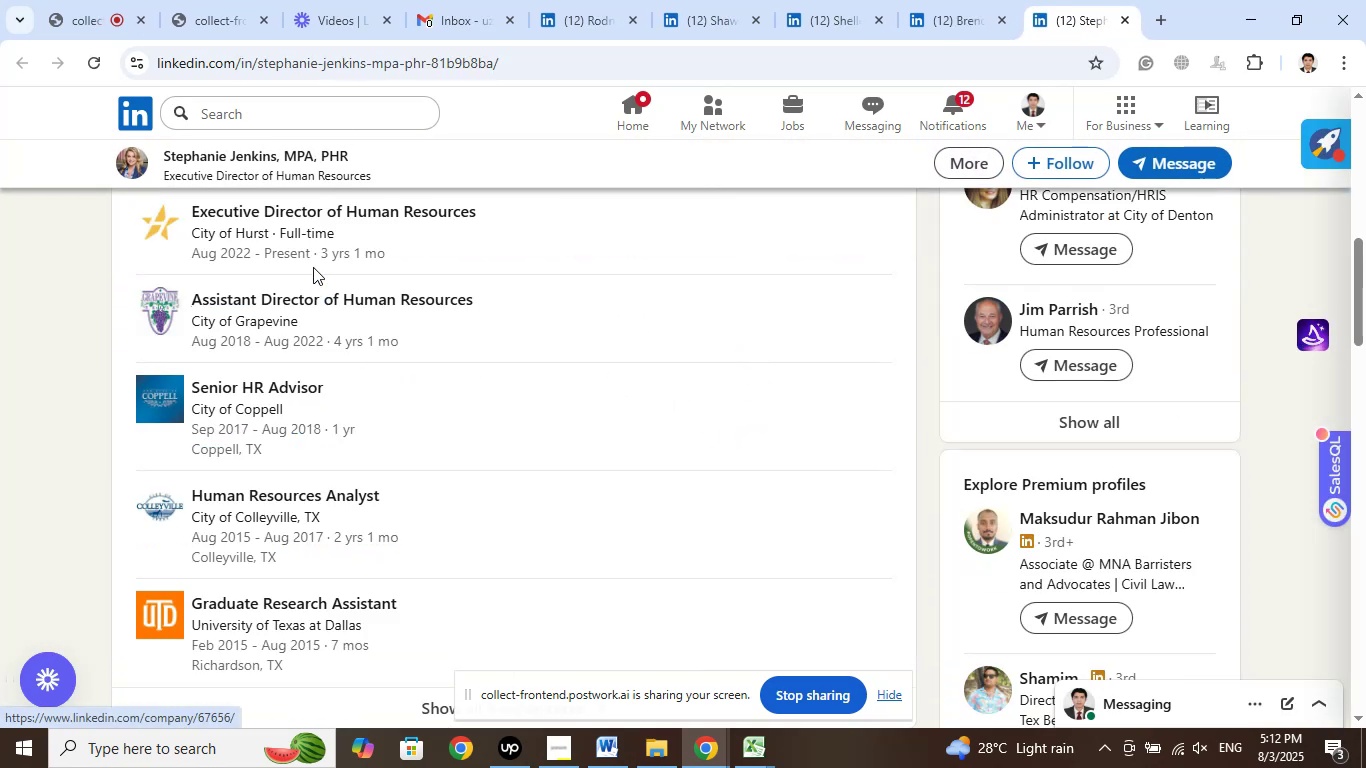 
right_click([315, 229])
 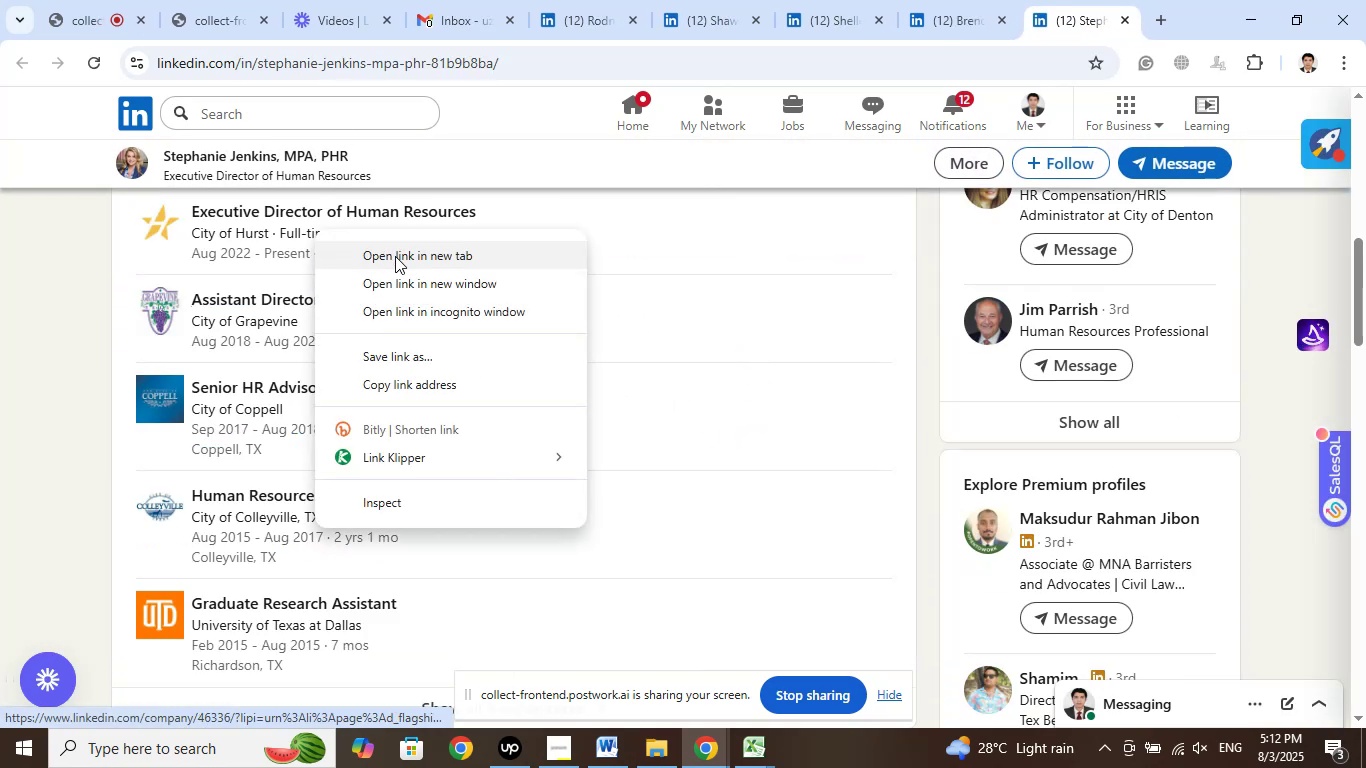 
left_click([395, 256])
 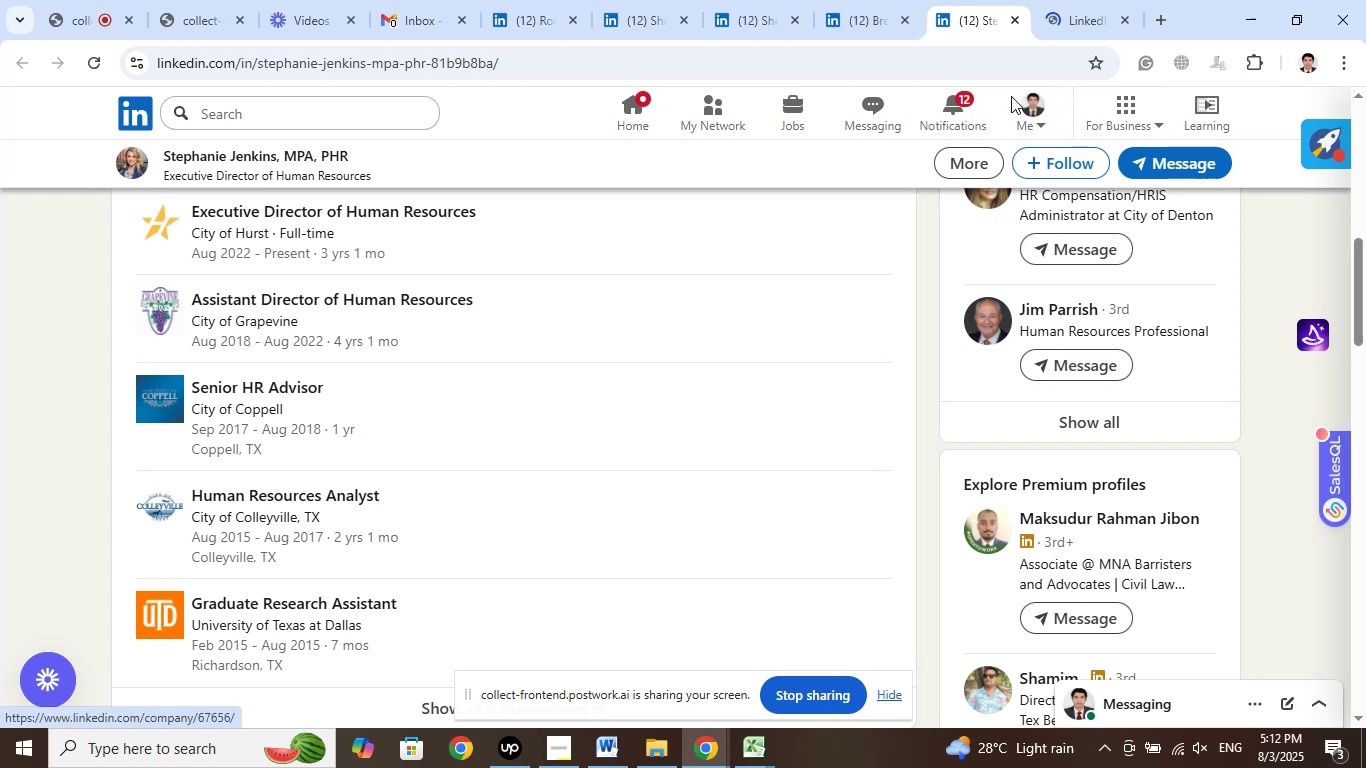 
left_click([1072, 21])
 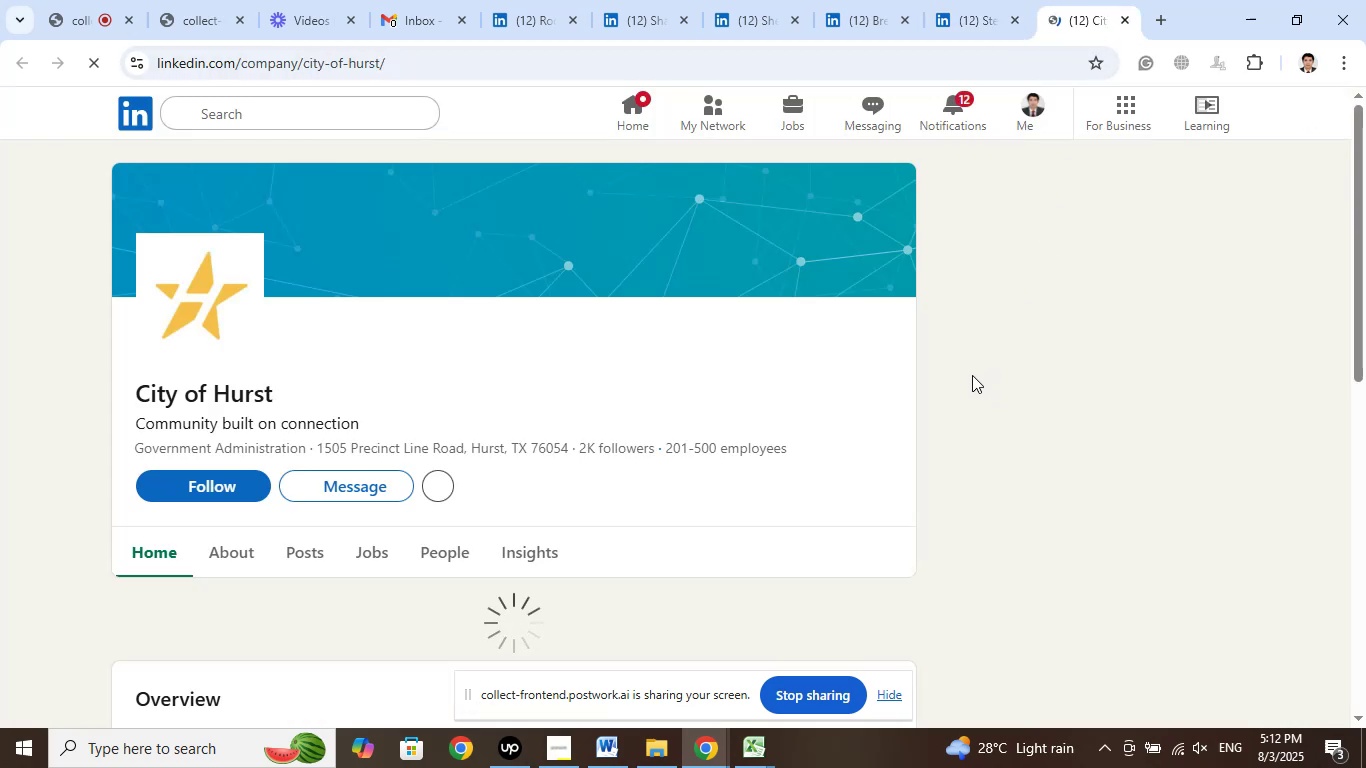 
wait(10.28)
 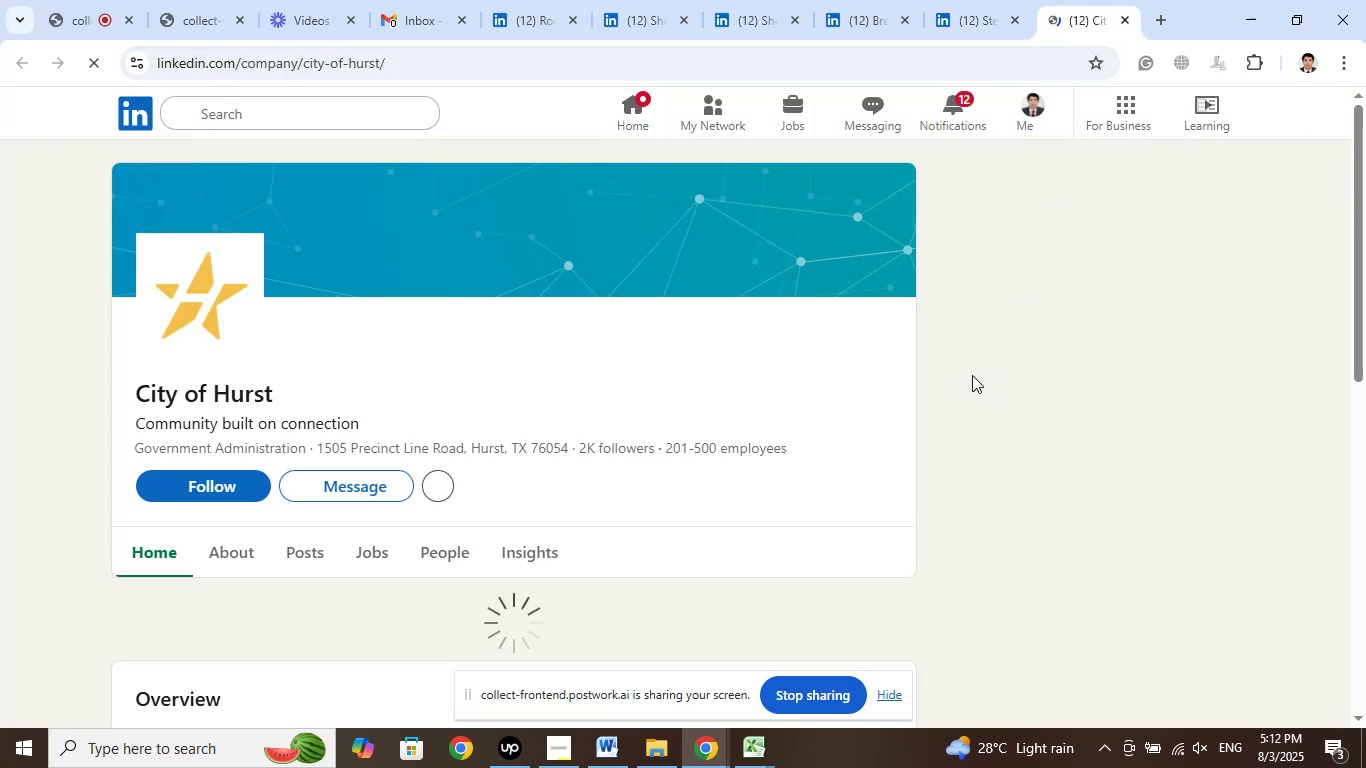 
left_click([960, 0])
 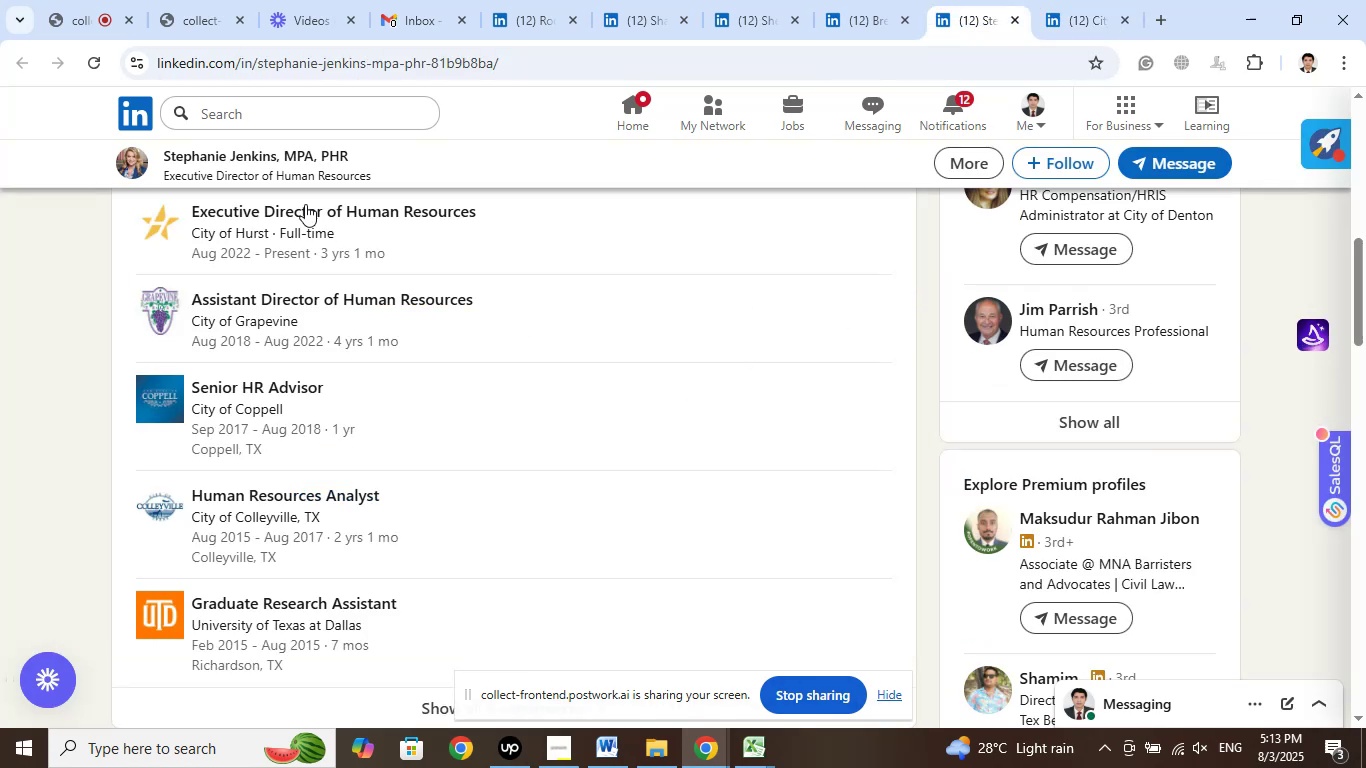 
left_click([308, 158])
 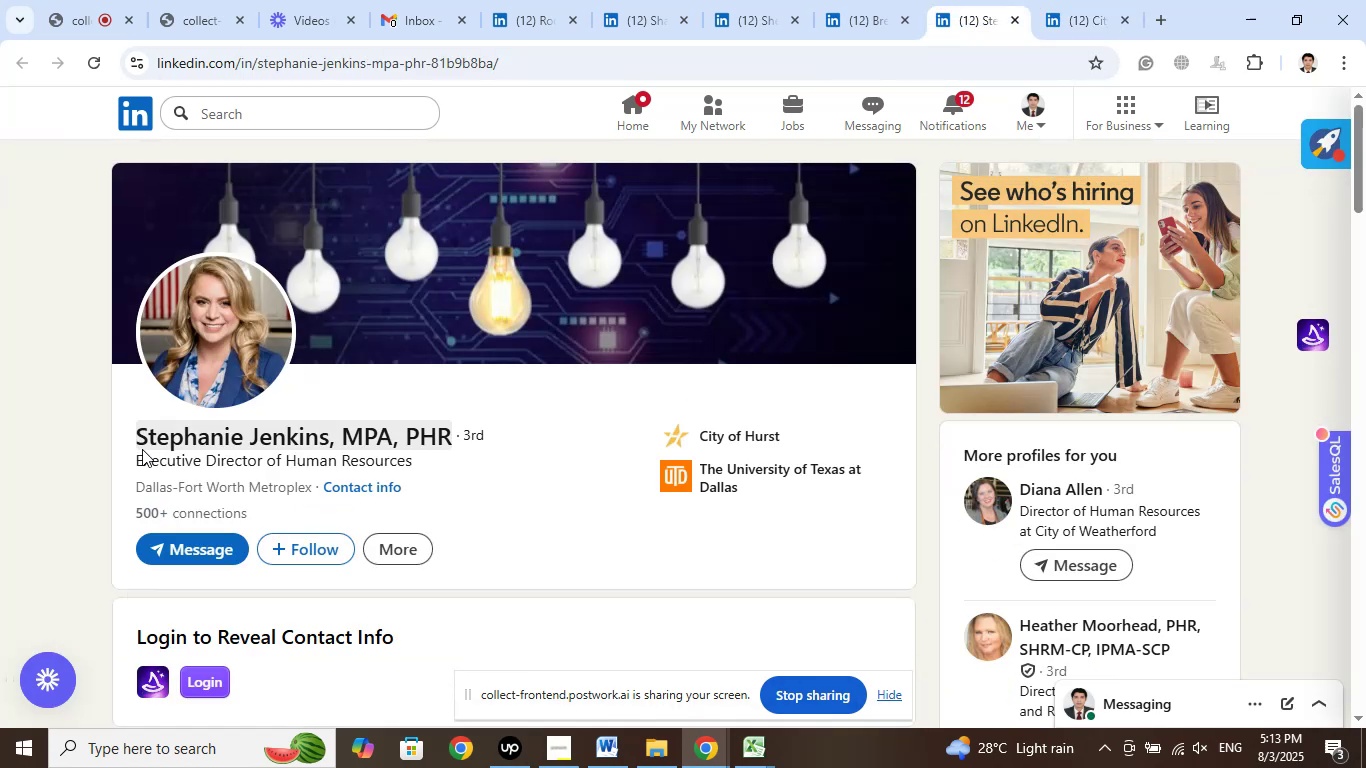 
left_click_drag(start_coordinate=[114, 428], to_coordinate=[326, 438])
 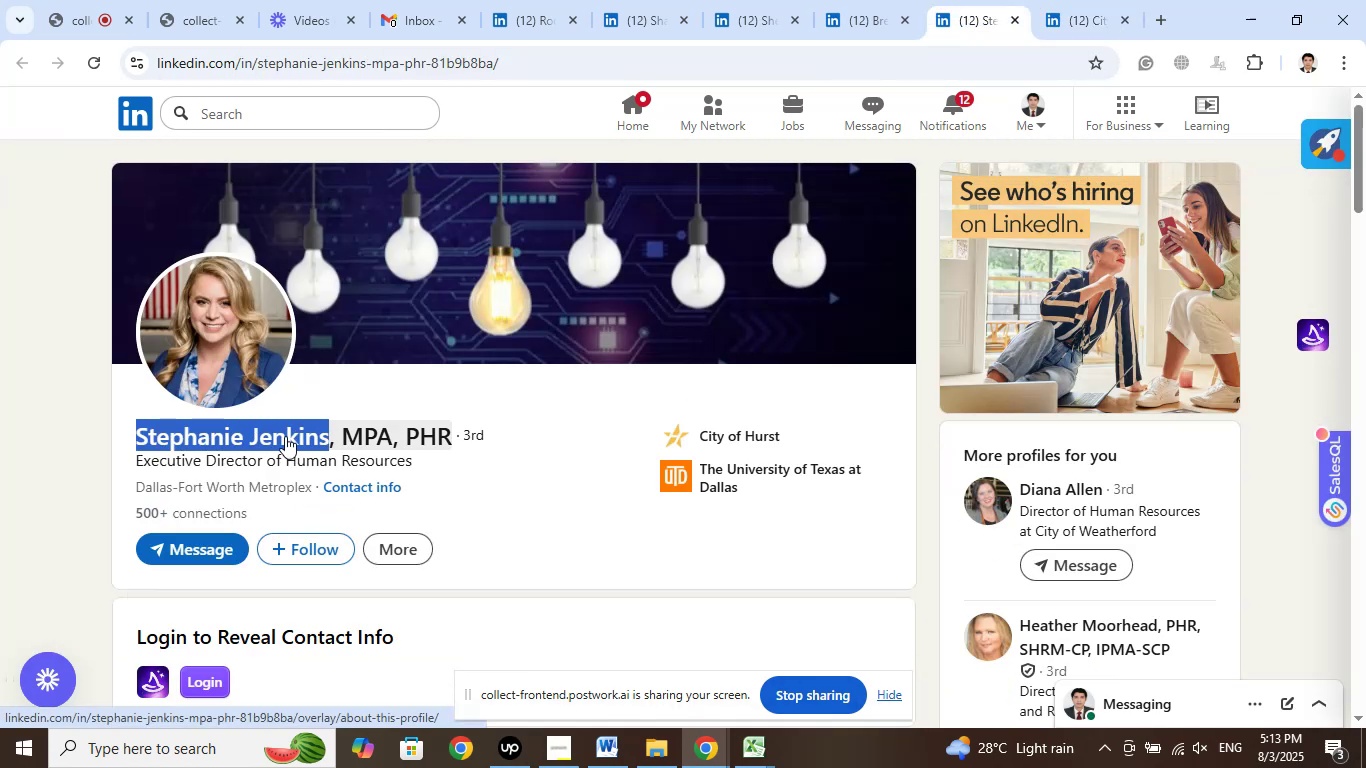 
right_click([285, 436])
 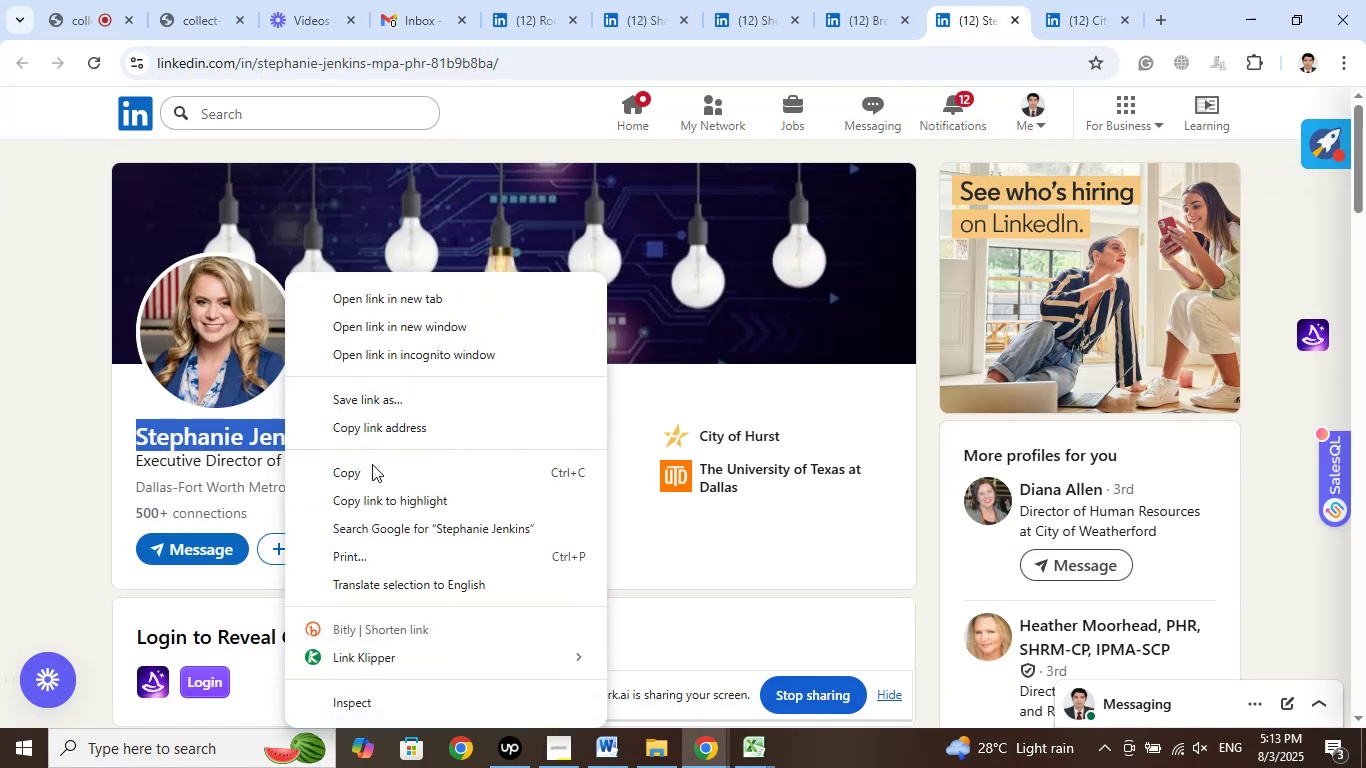 
left_click([369, 476])
 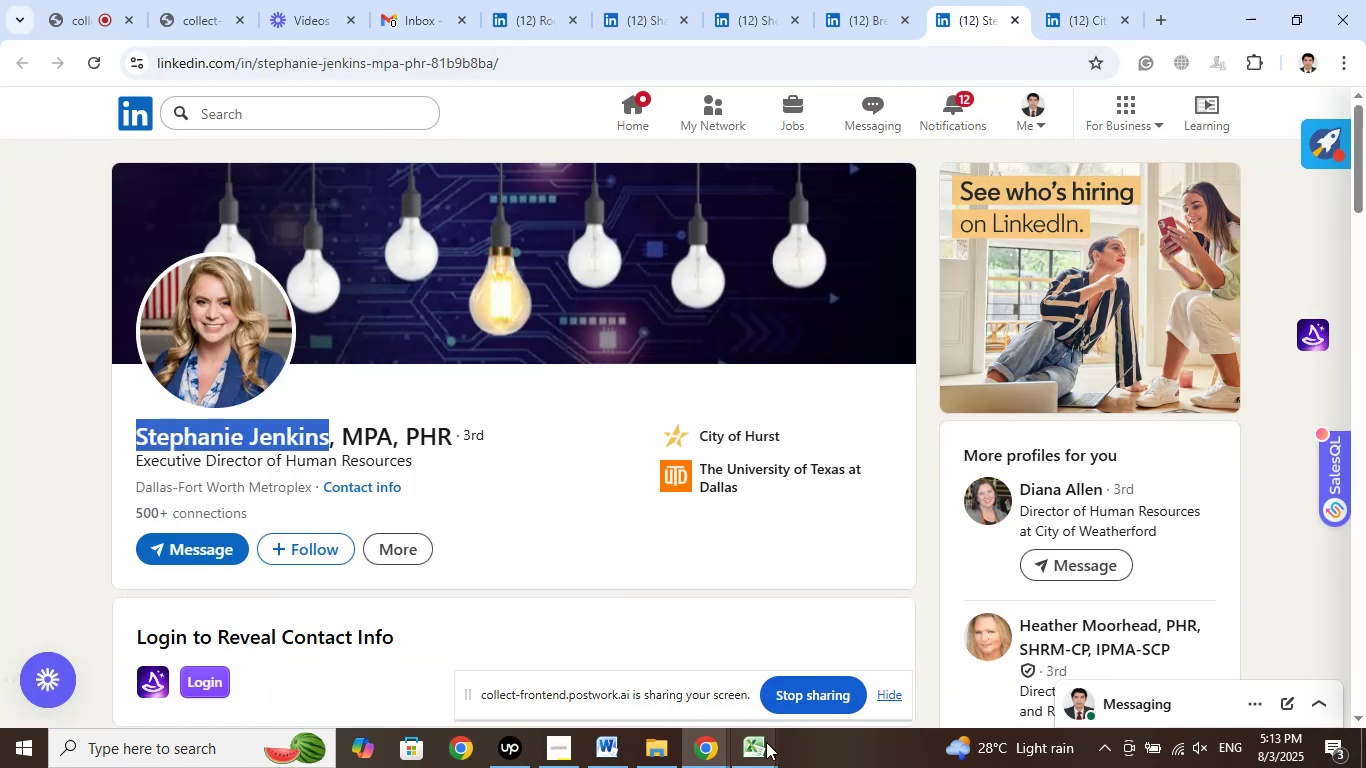 
left_click([765, 742])
 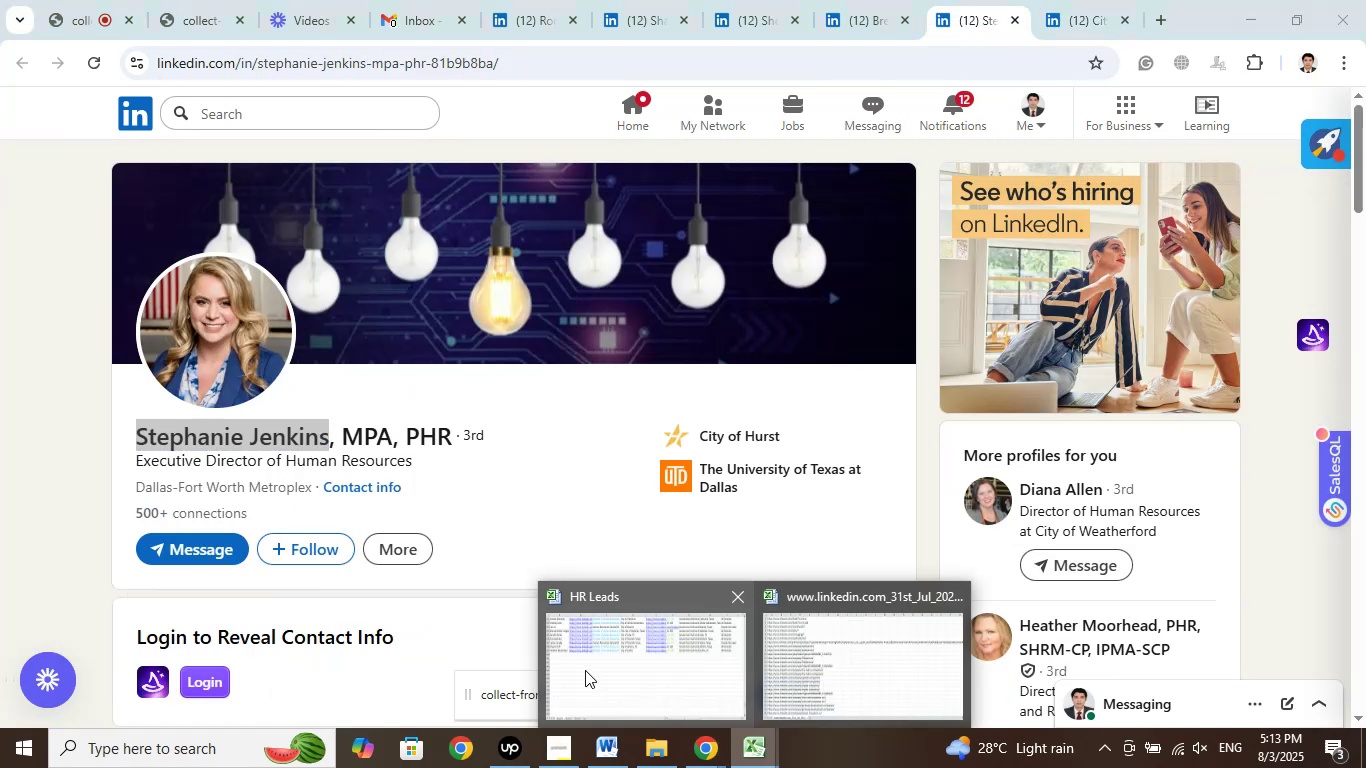 
left_click([584, 661])
 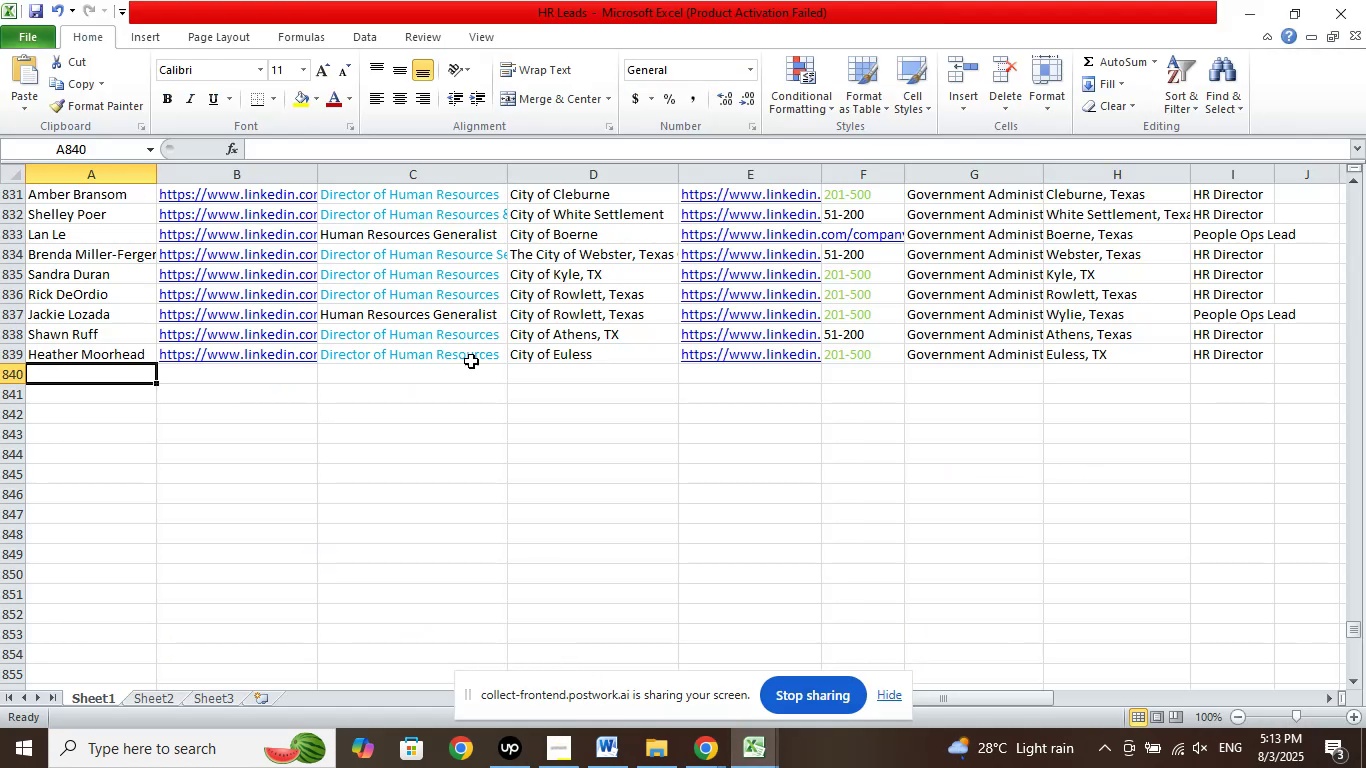 
scroll: coordinate [591, 523], scroll_direction: down, amount: 2.0
 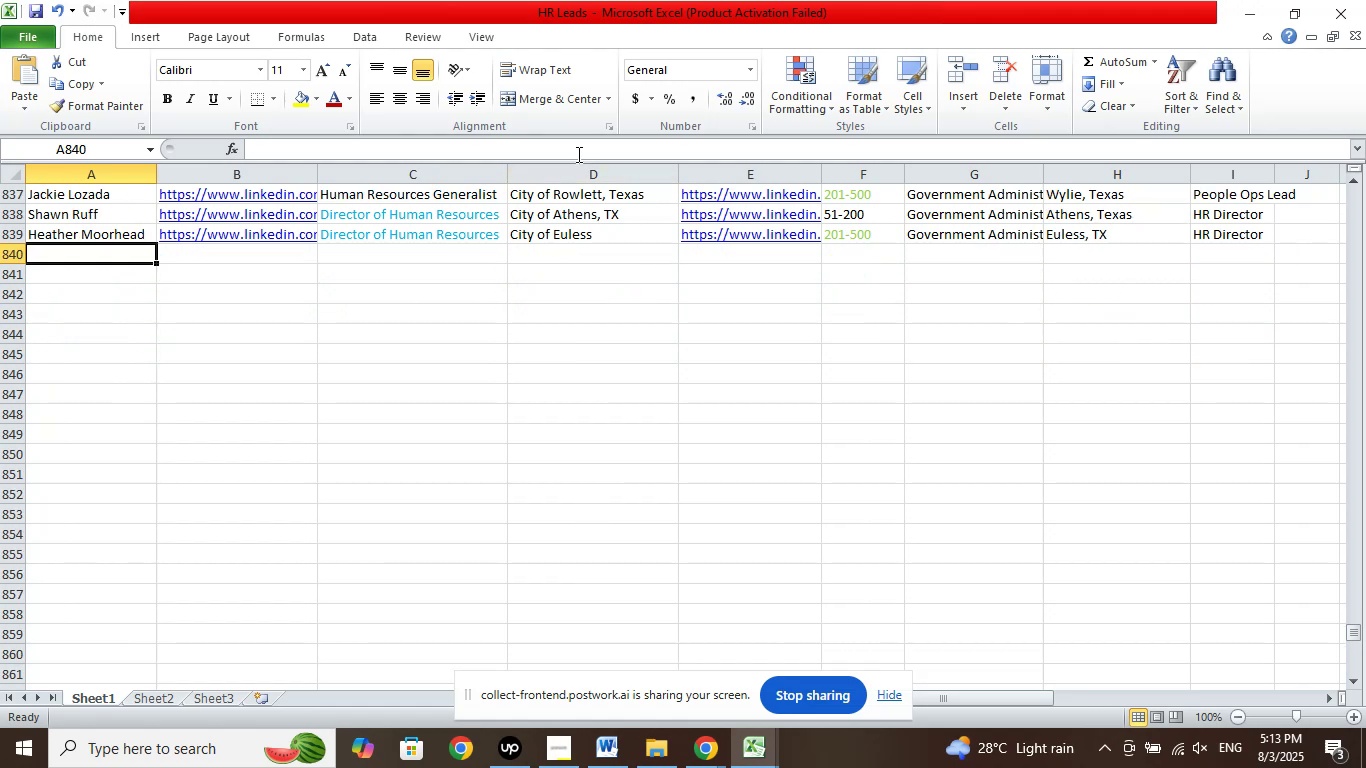 
left_click([581, 150])
 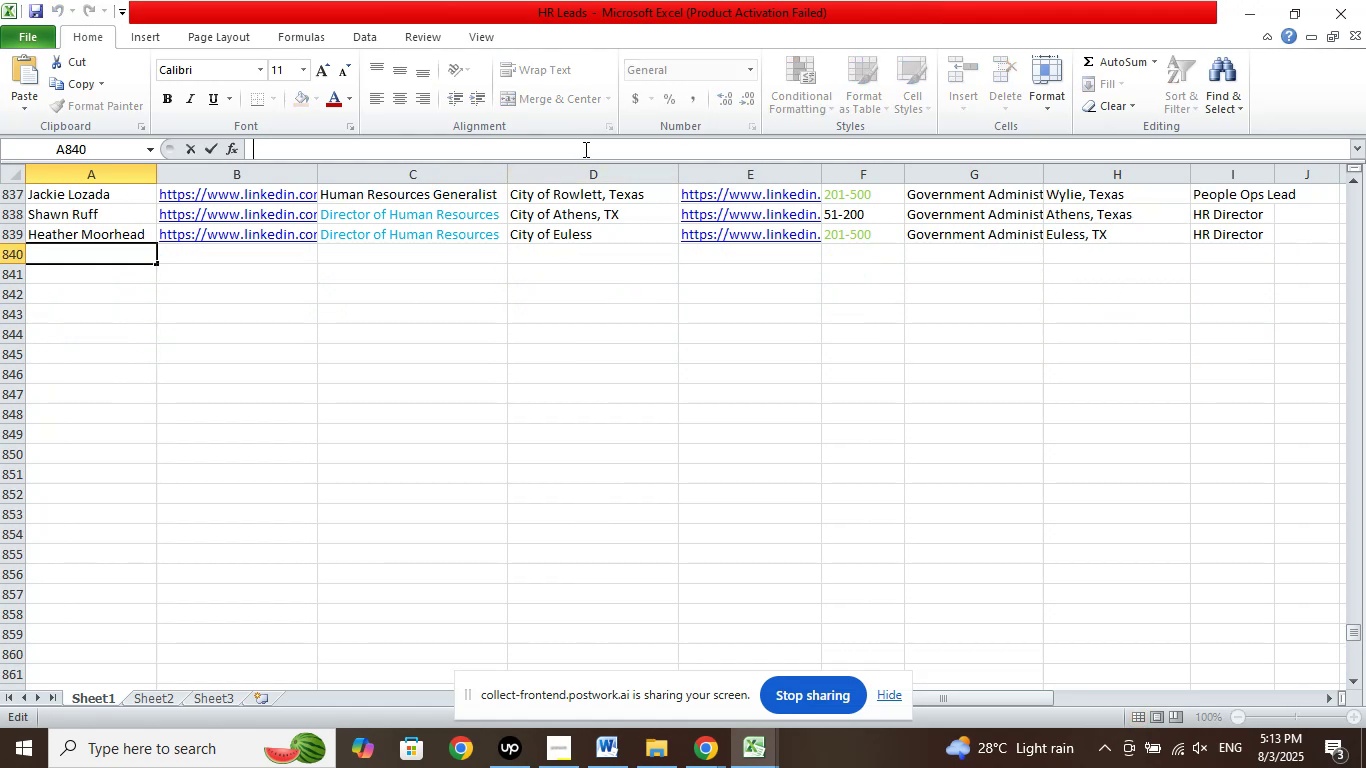 
right_click([584, 149])
 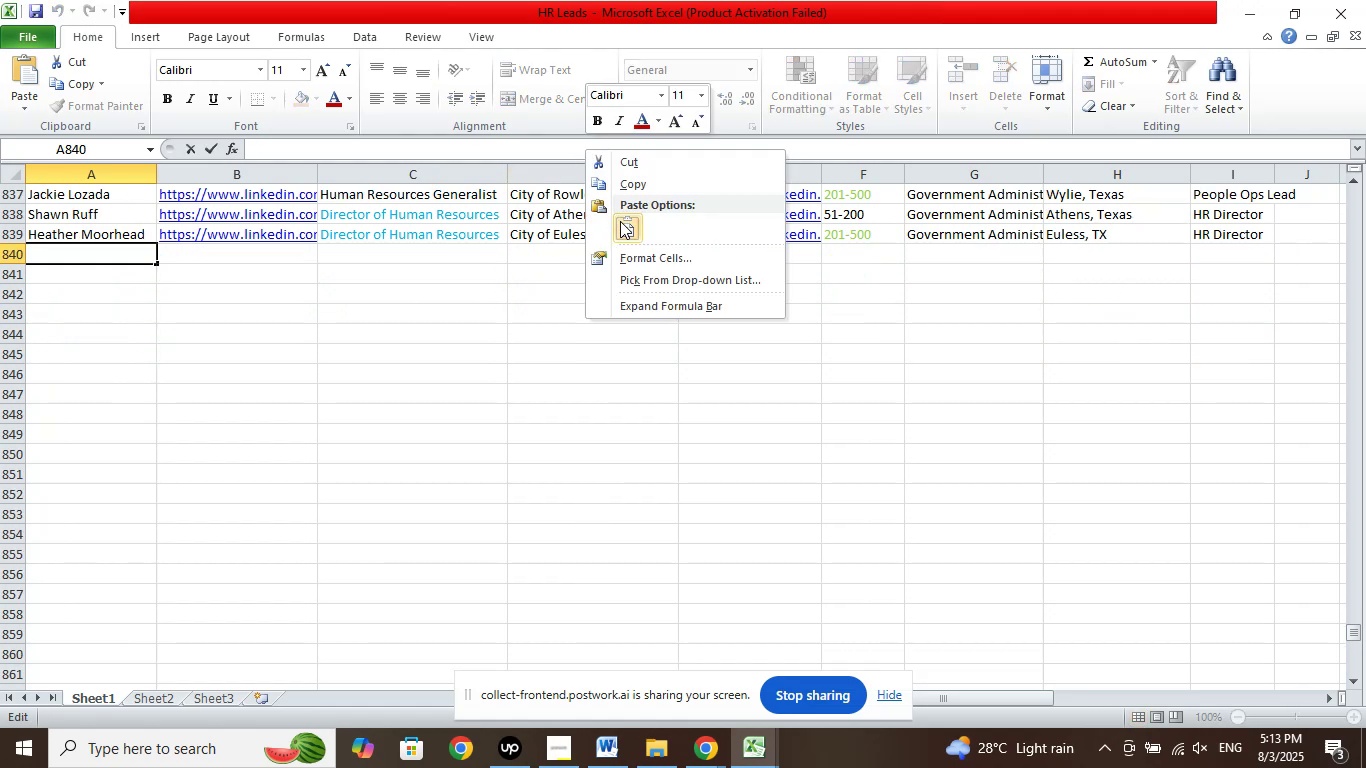 
left_click([622, 224])
 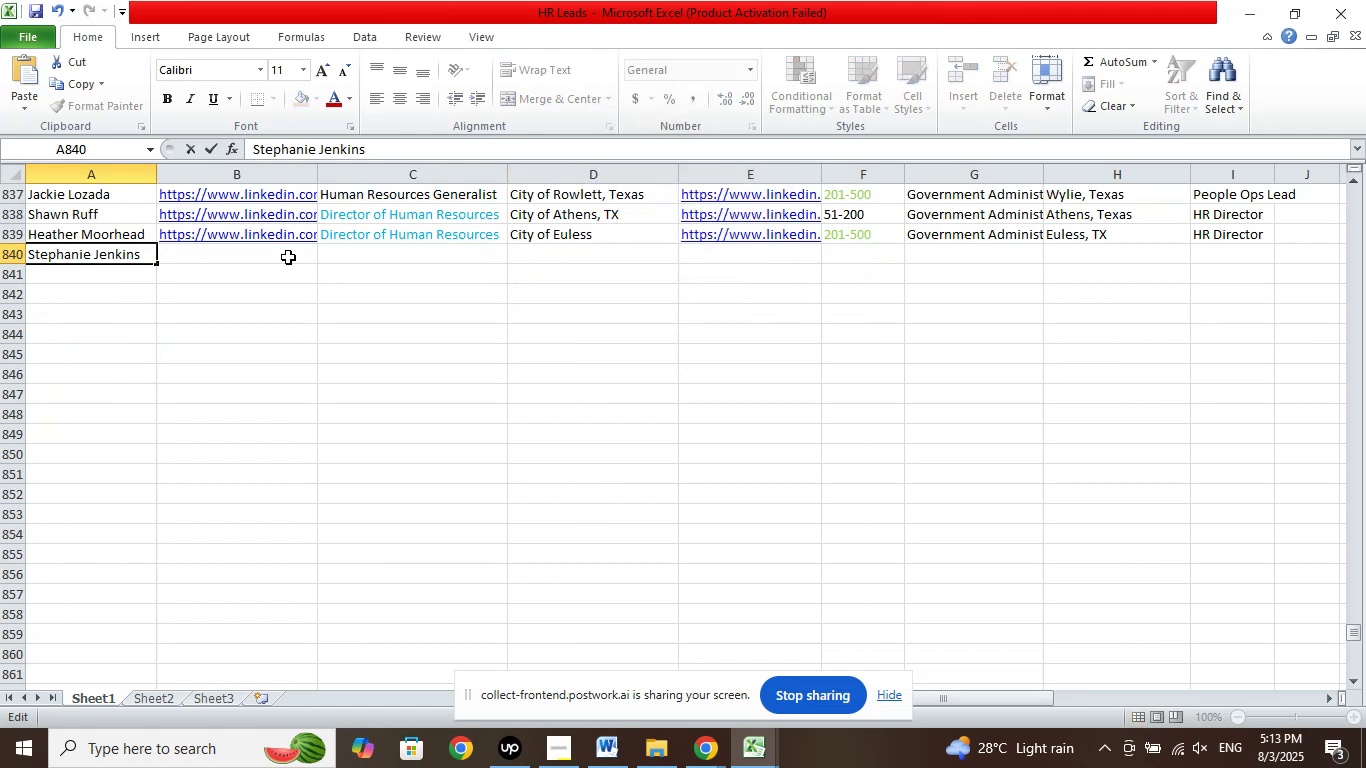 
left_click([288, 257])
 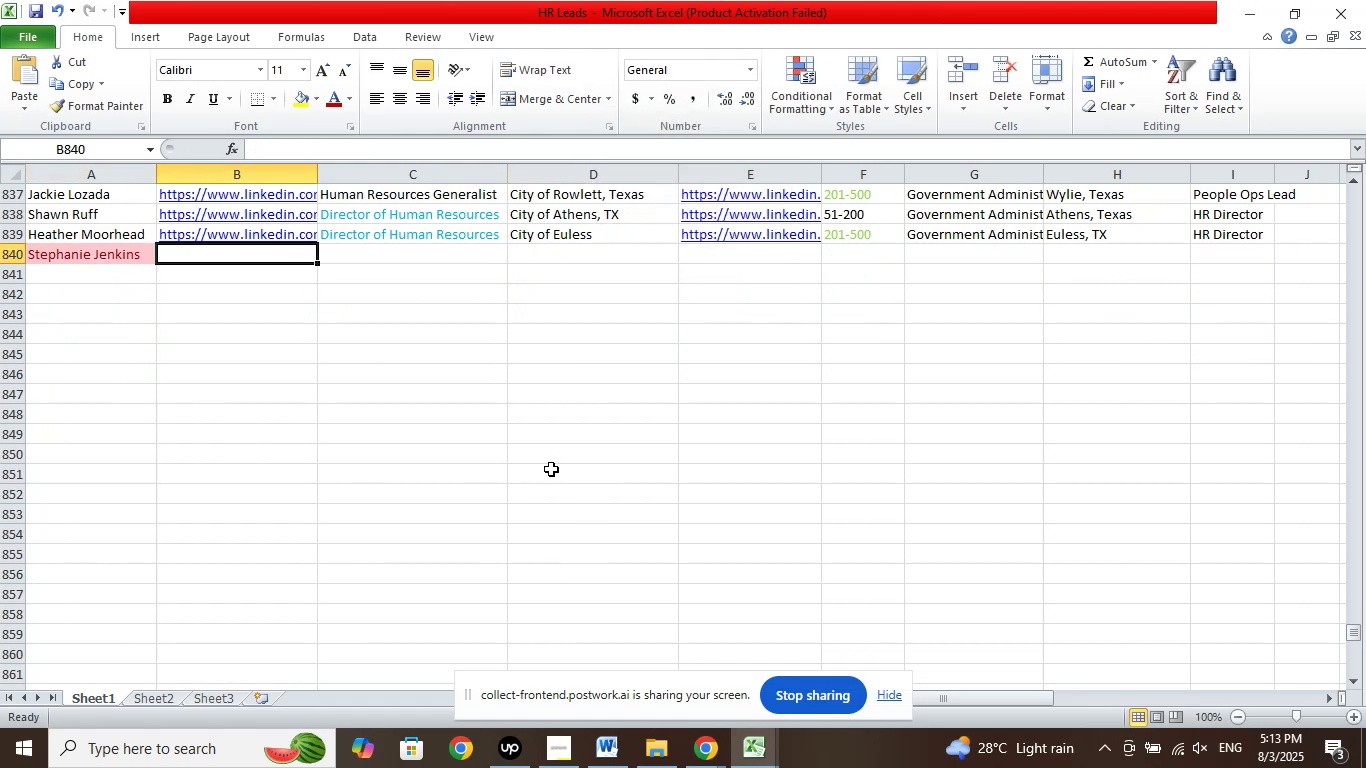 
key(Control+Z)
 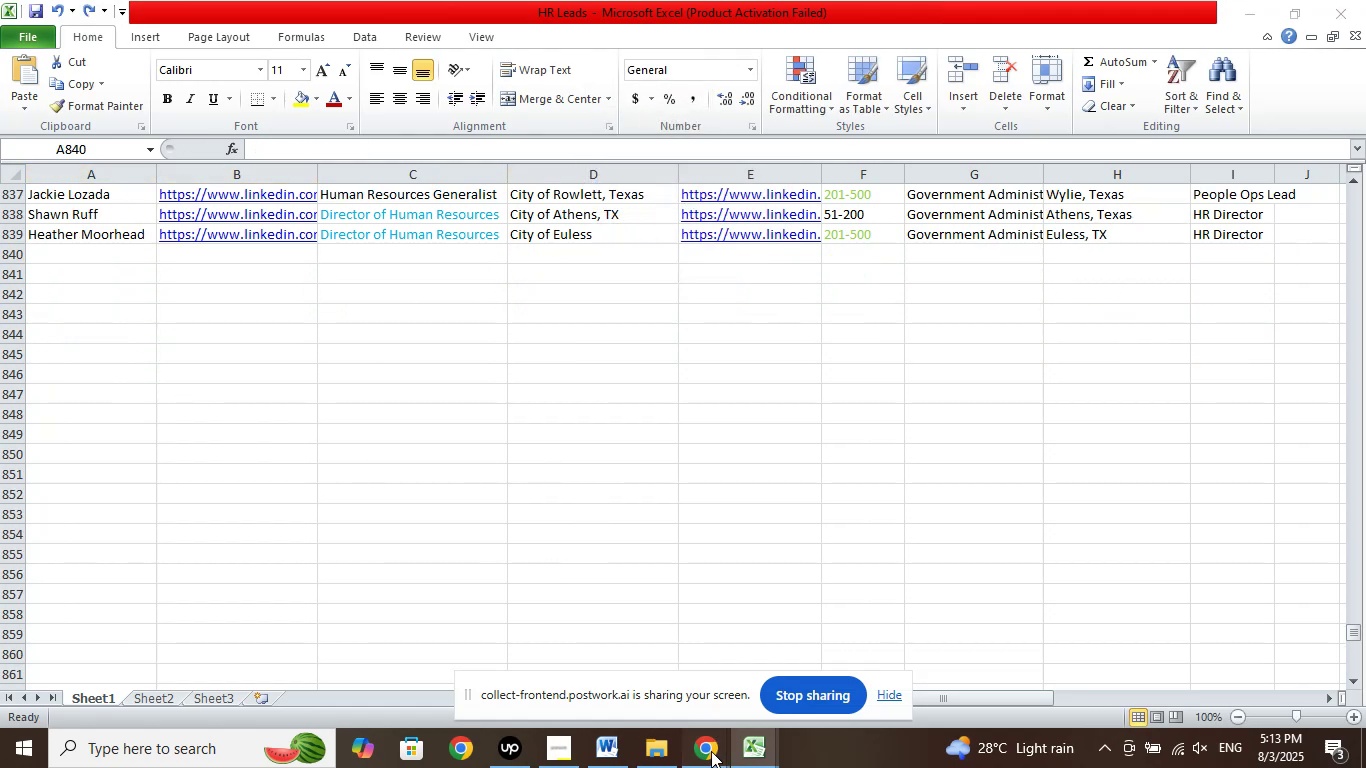 
double_click([664, 675])
 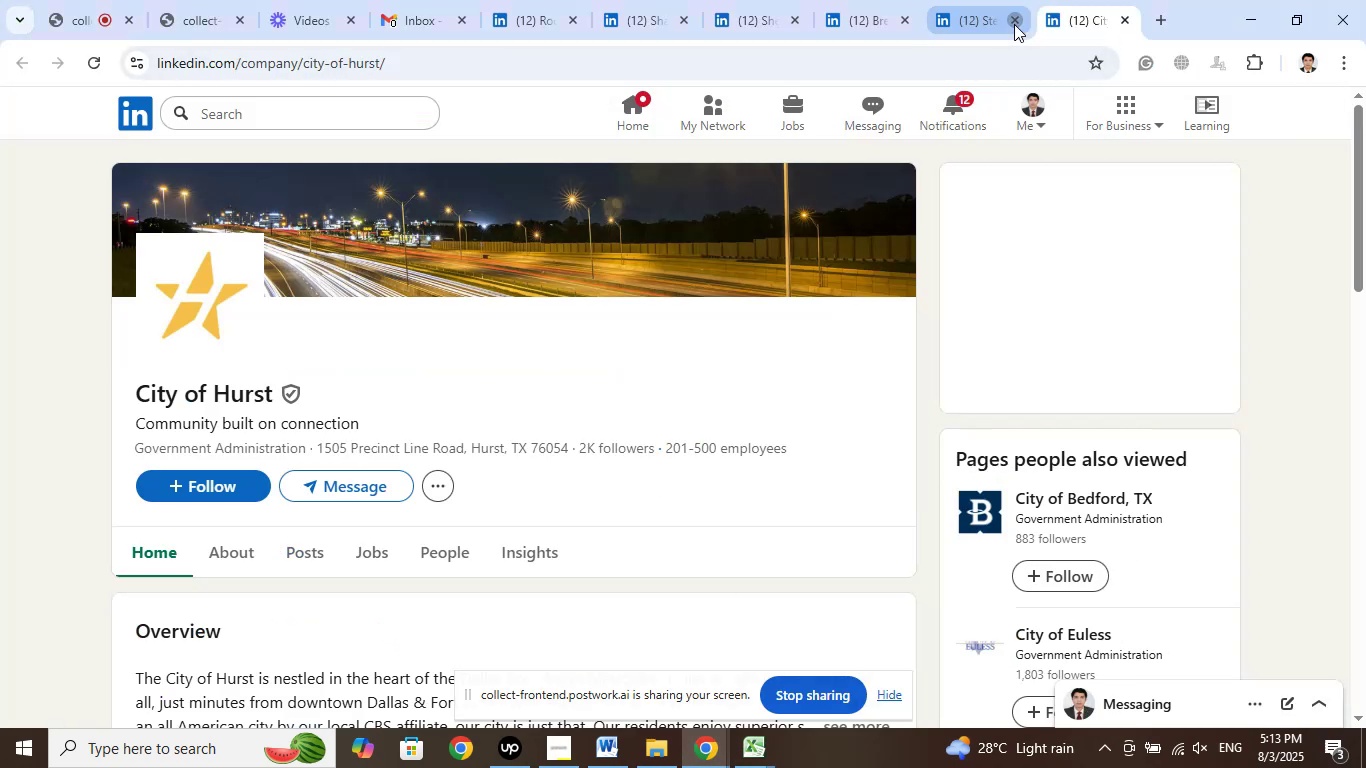 
left_click([1014, 24])
 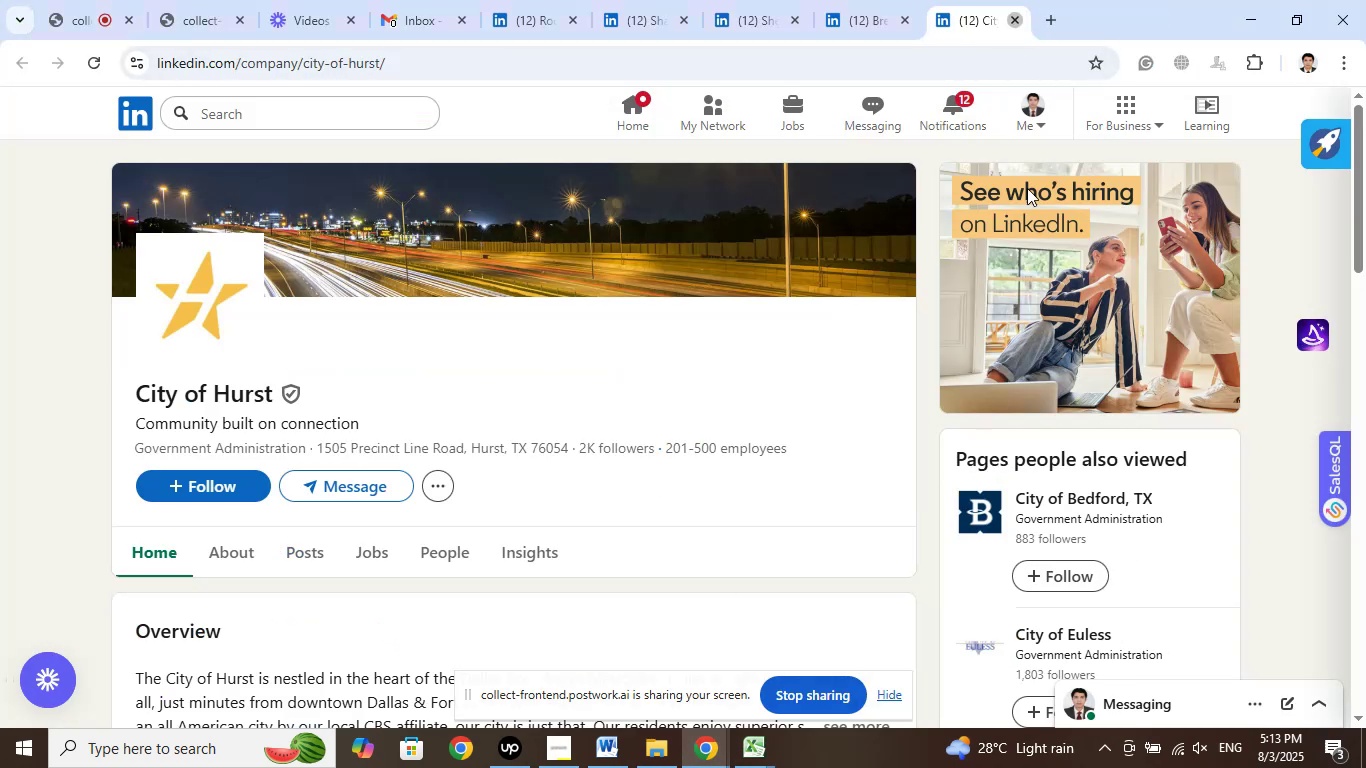 
mouse_move([989, 413])
 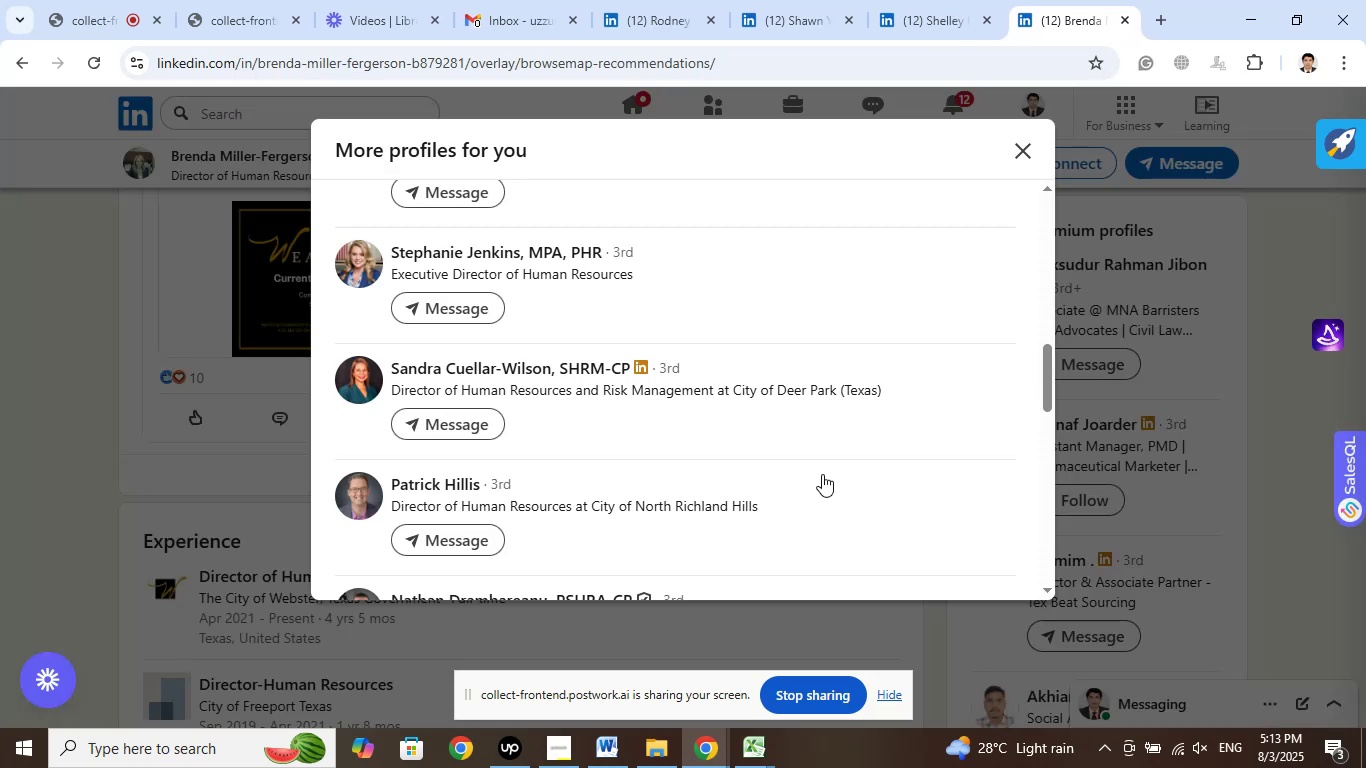 
scroll: coordinate [830, 456], scroll_direction: down, amount: 1.0
 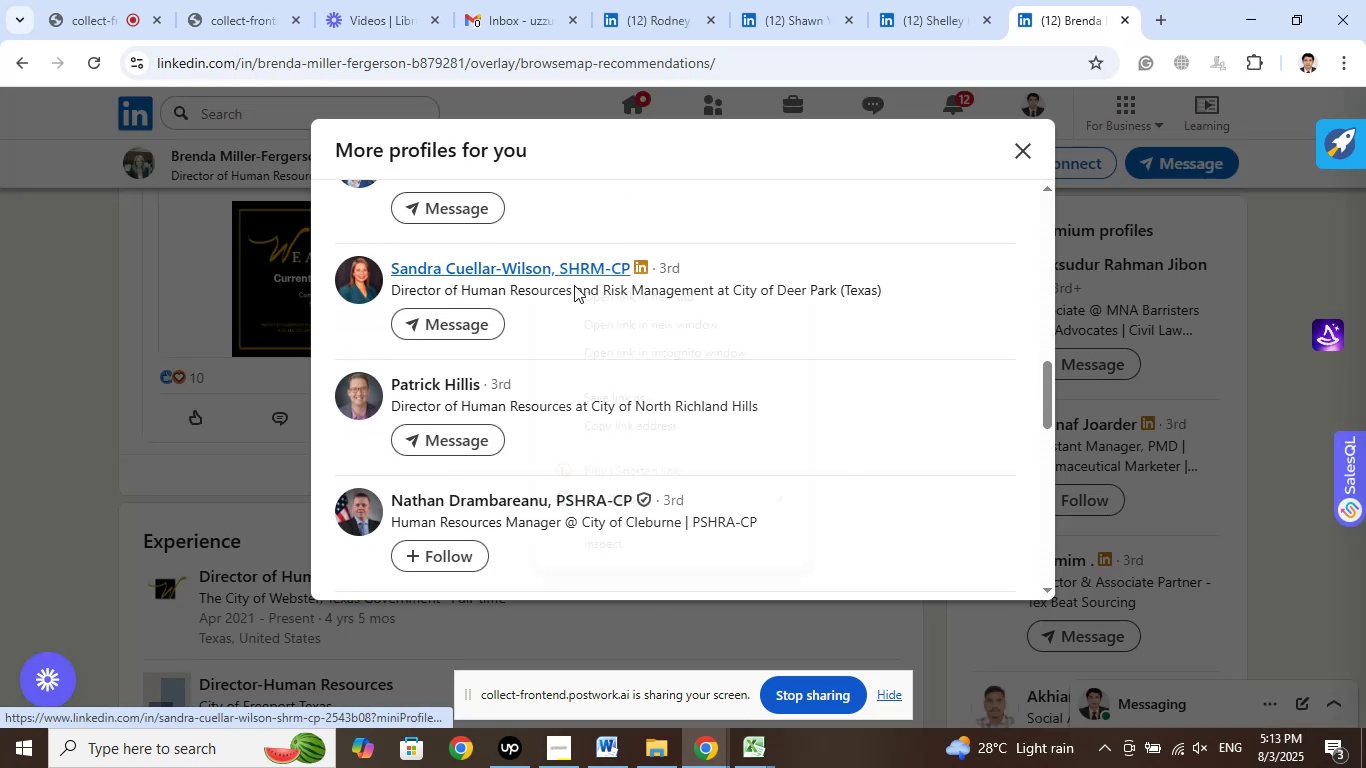 
left_click([619, 297])
 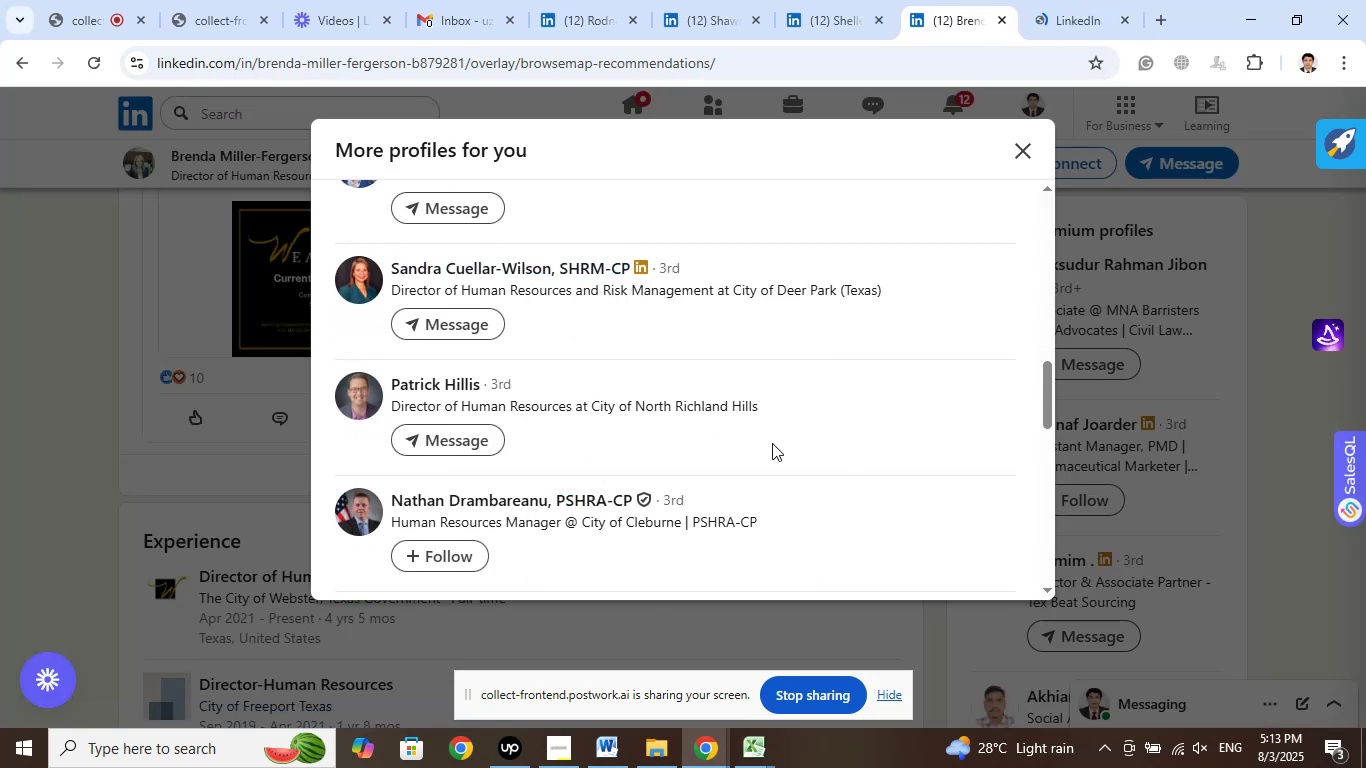 
scroll: coordinate [817, 448], scroll_direction: down, amount: 1.0
 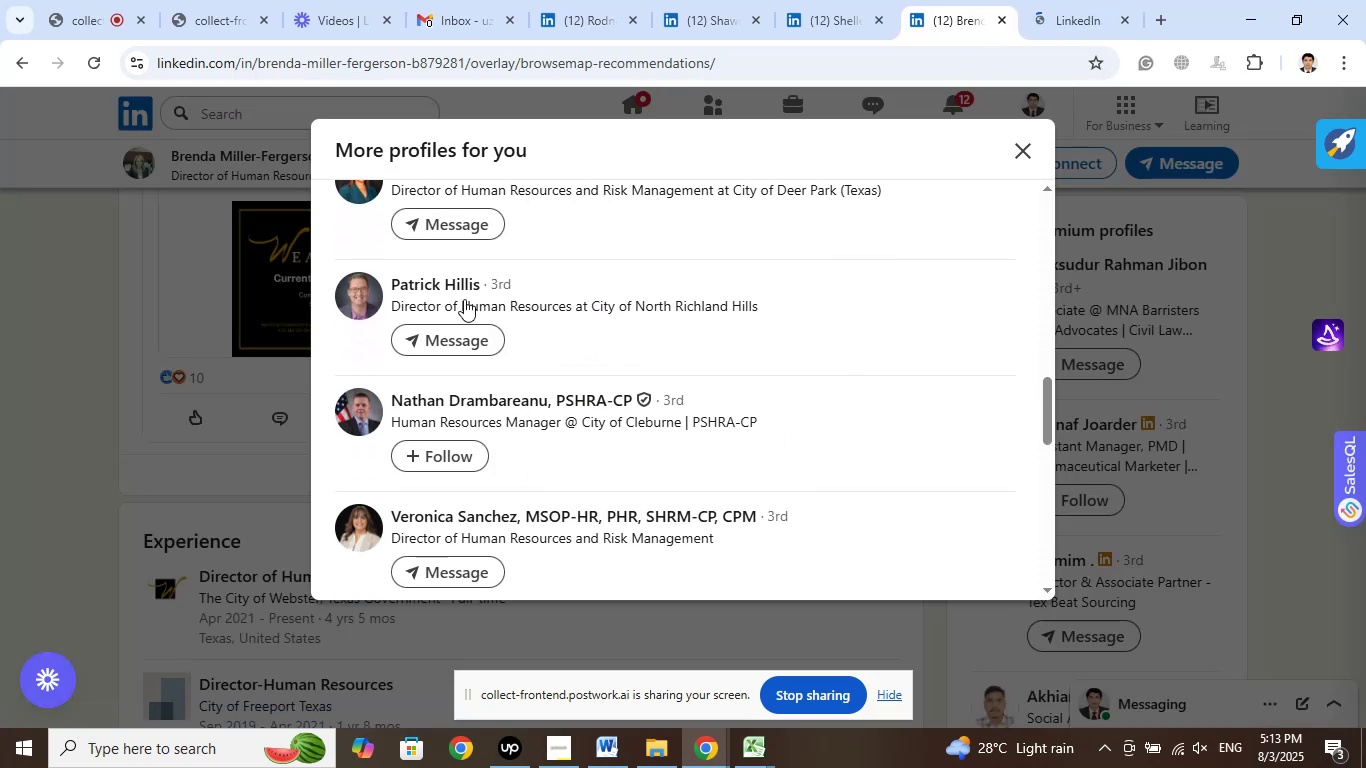 
right_click([461, 283])
 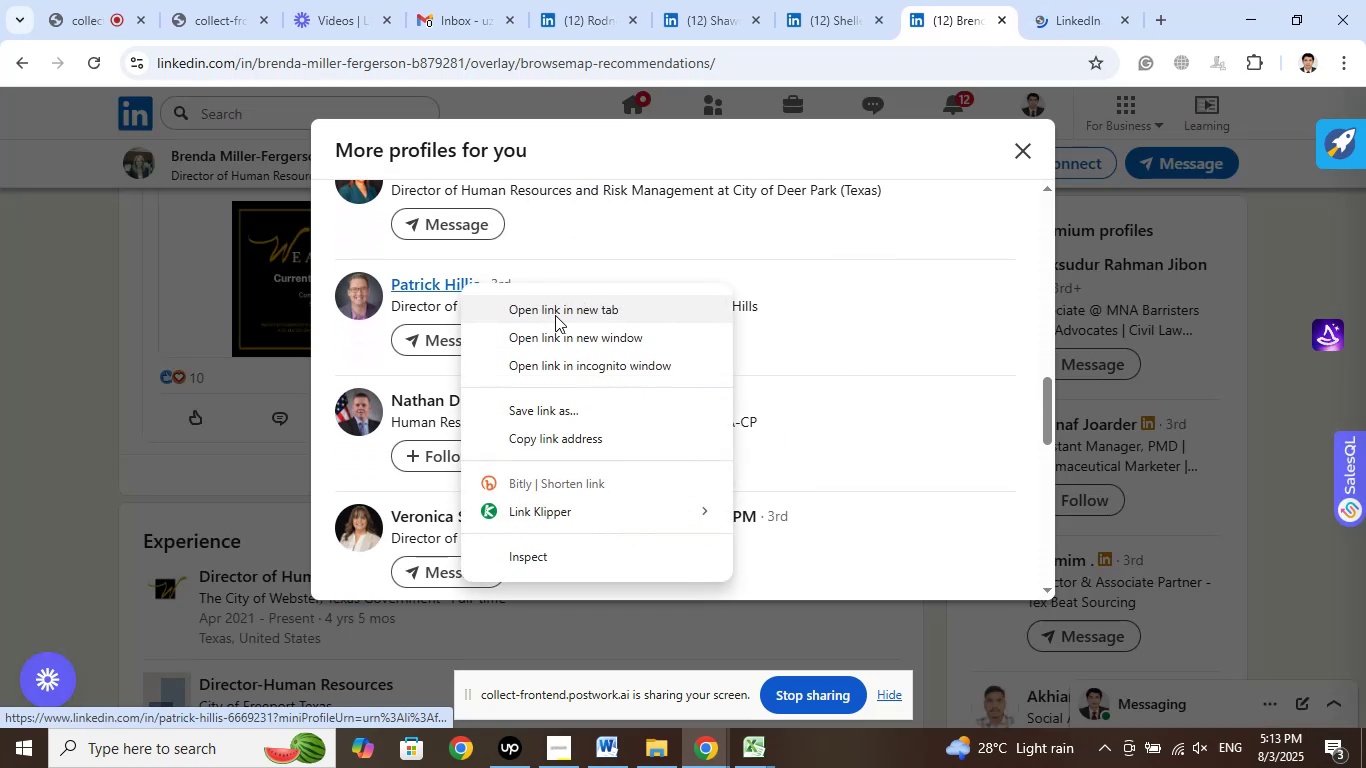 
left_click([564, 307])
 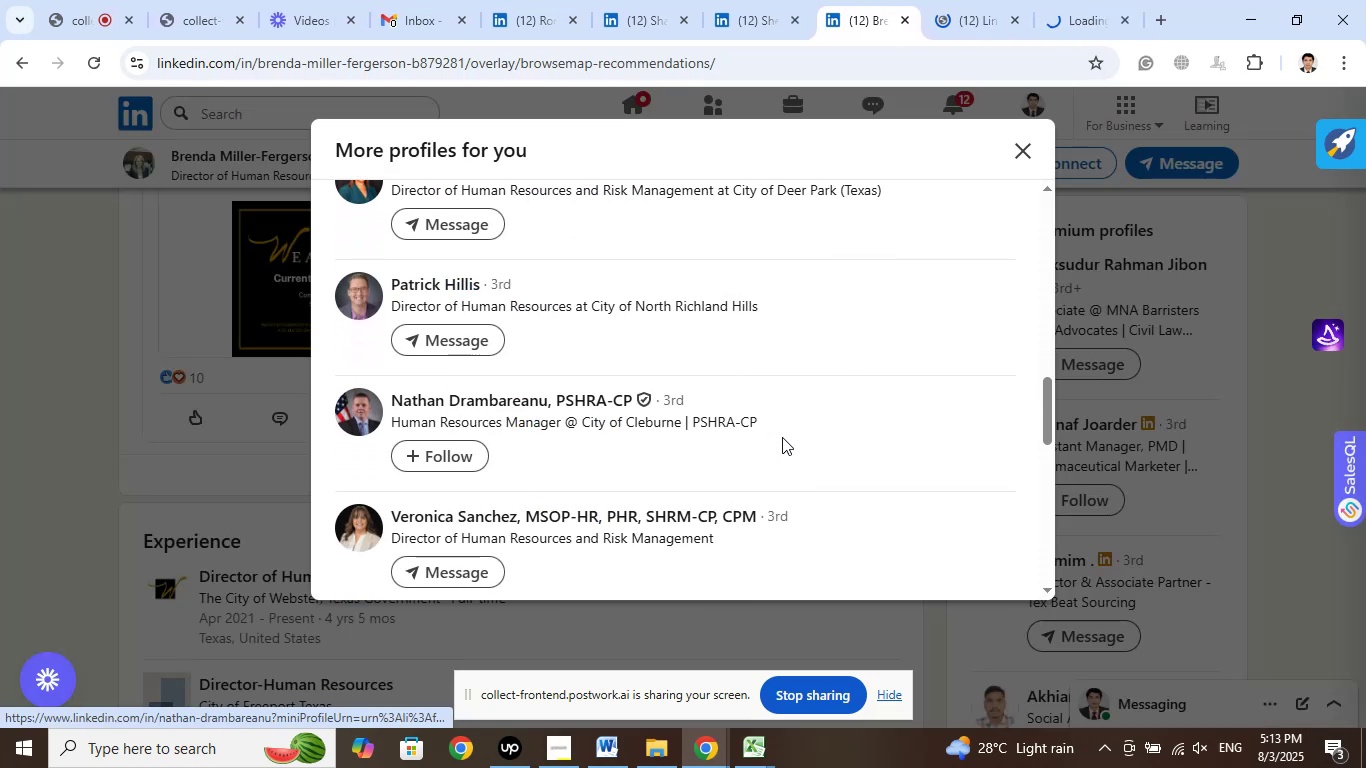 
scroll: coordinate [785, 428], scroll_direction: down, amount: 1.0
 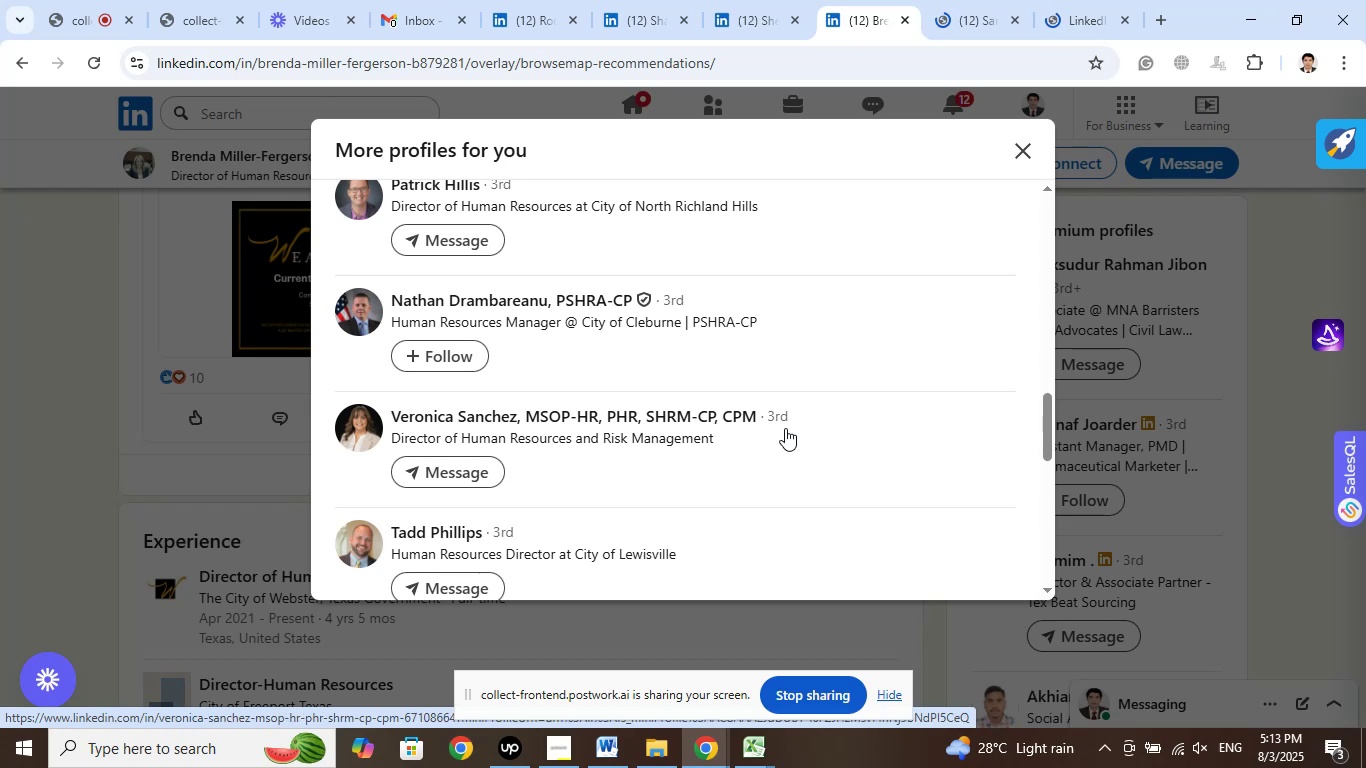 
wait(5.28)
 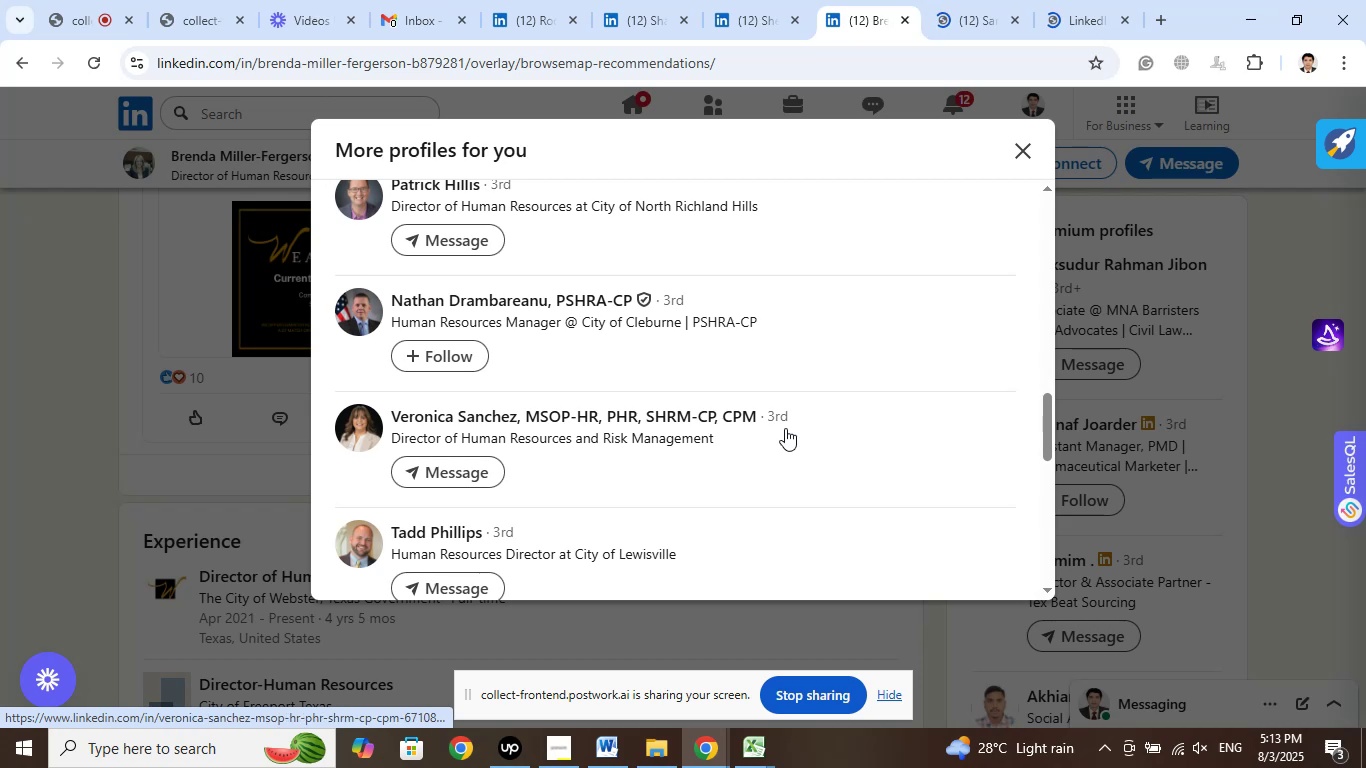 
left_click_drag(start_coordinate=[977, 23], to_coordinate=[1046, 22])
 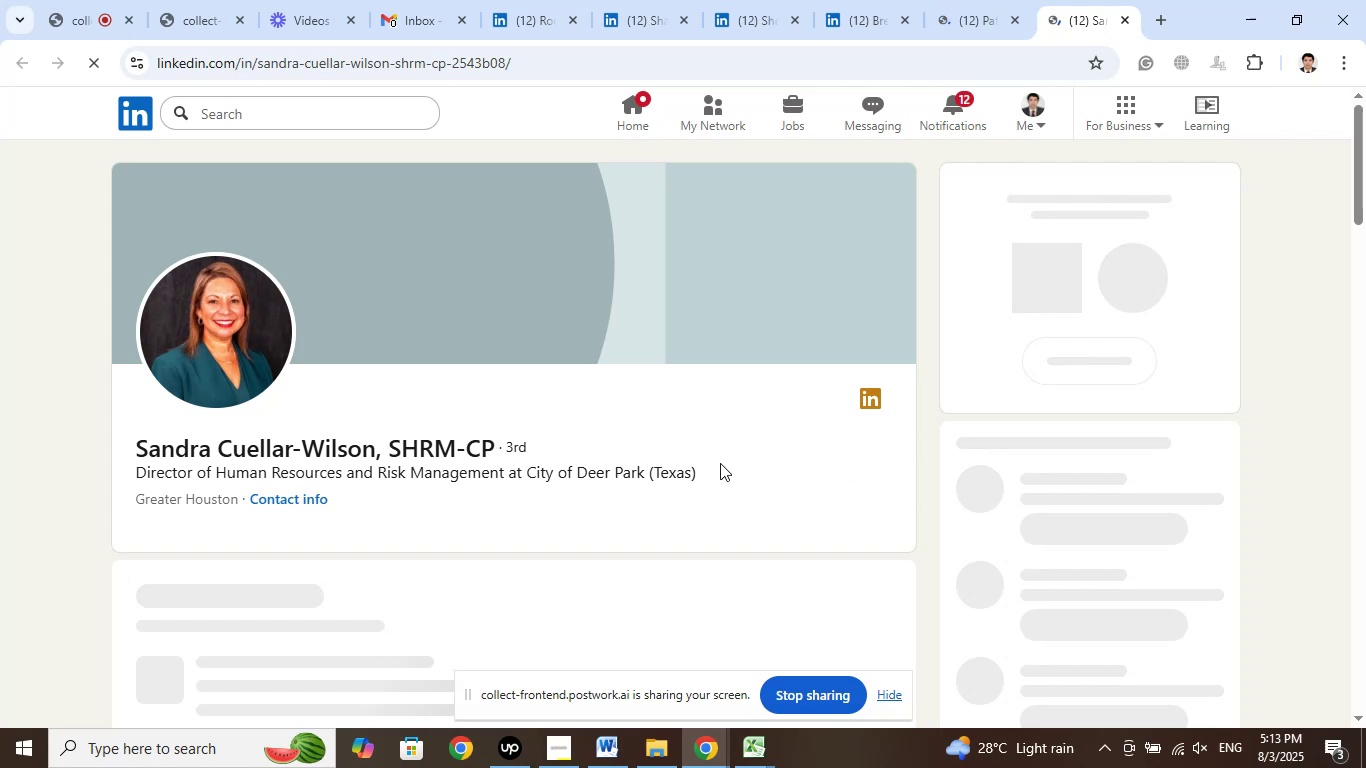 
wait(7.35)
 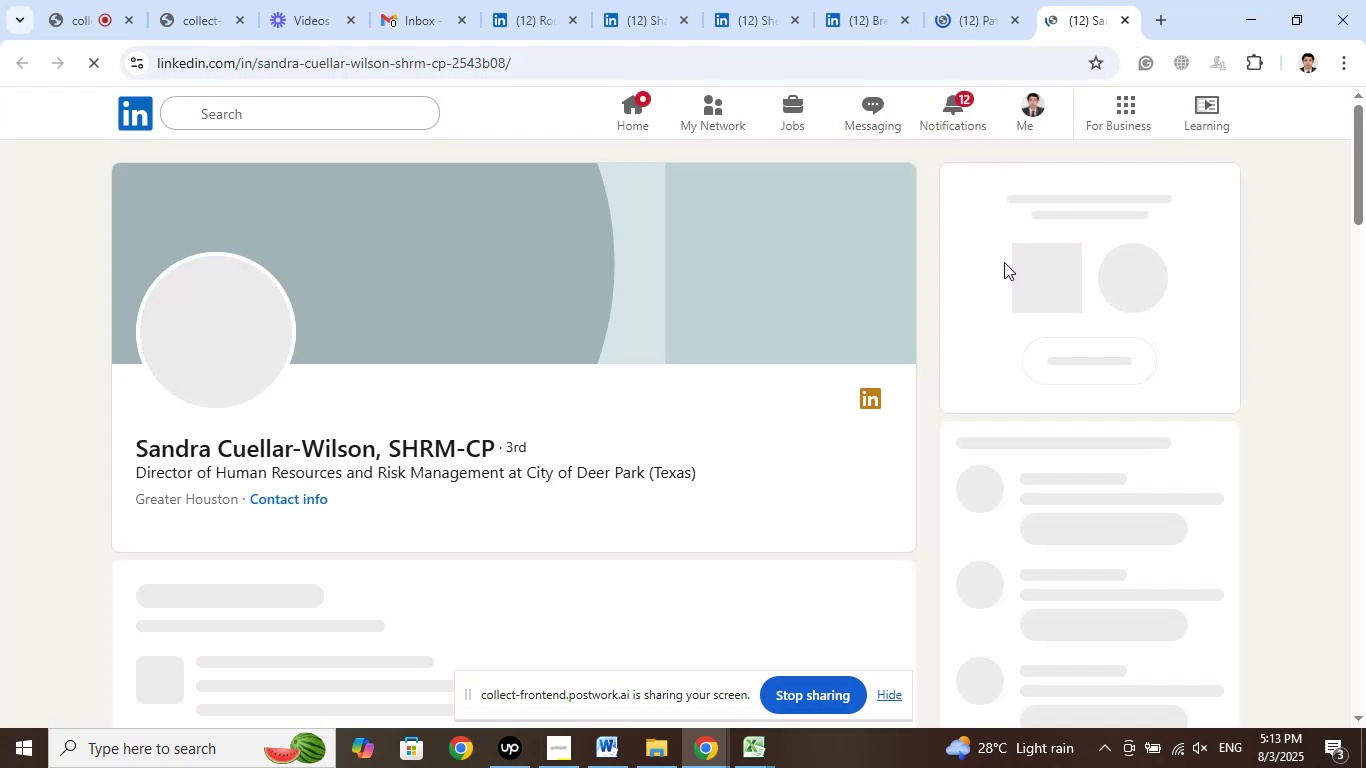 
left_click([787, 449])
 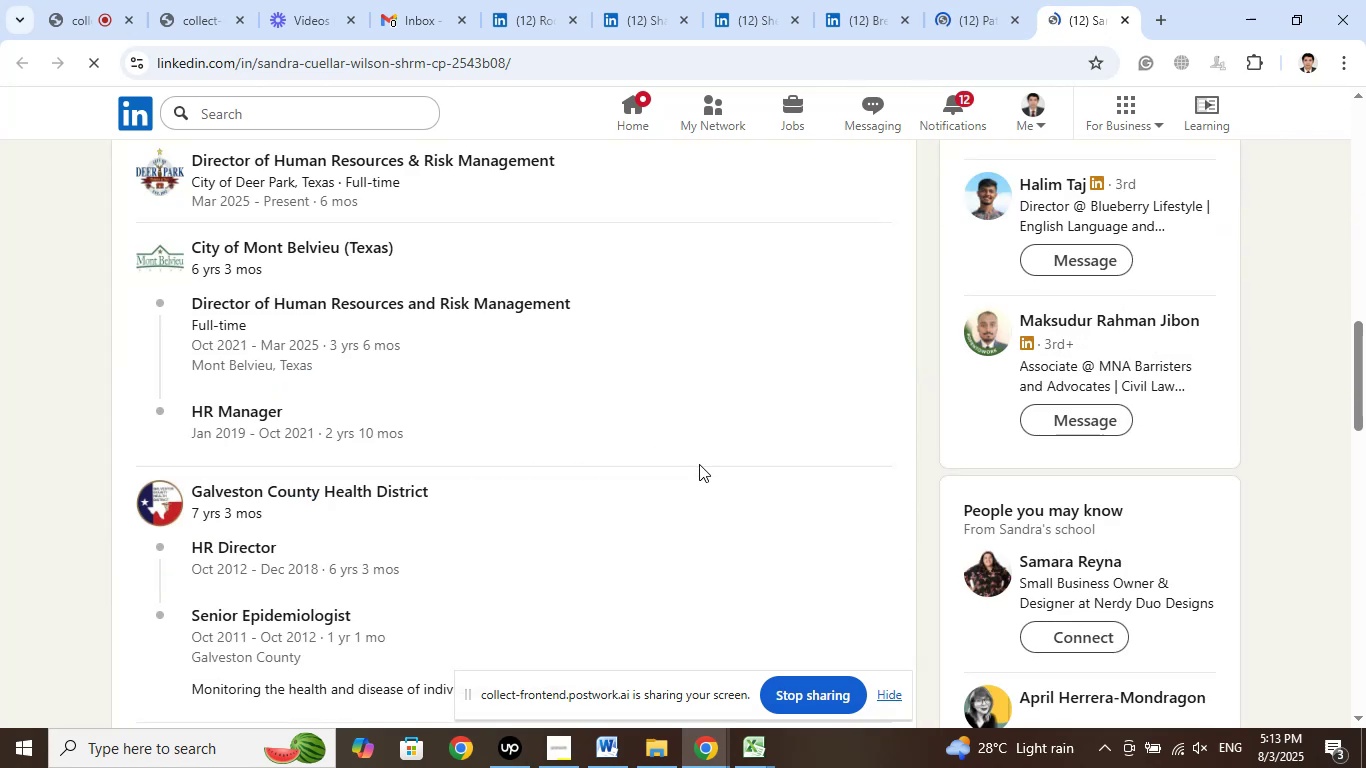 
scroll: coordinate [641, 484], scroll_direction: up, amount: 1.0
 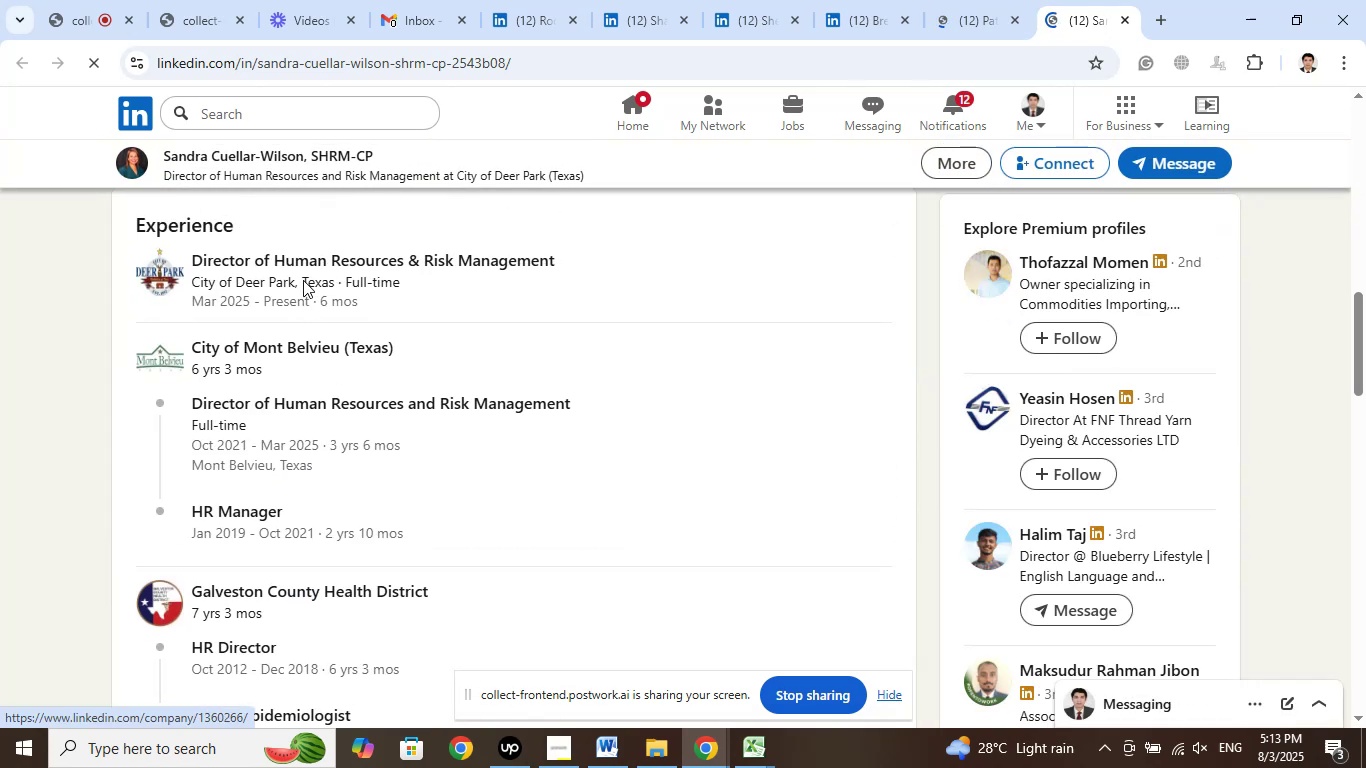 
right_click([304, 267])
 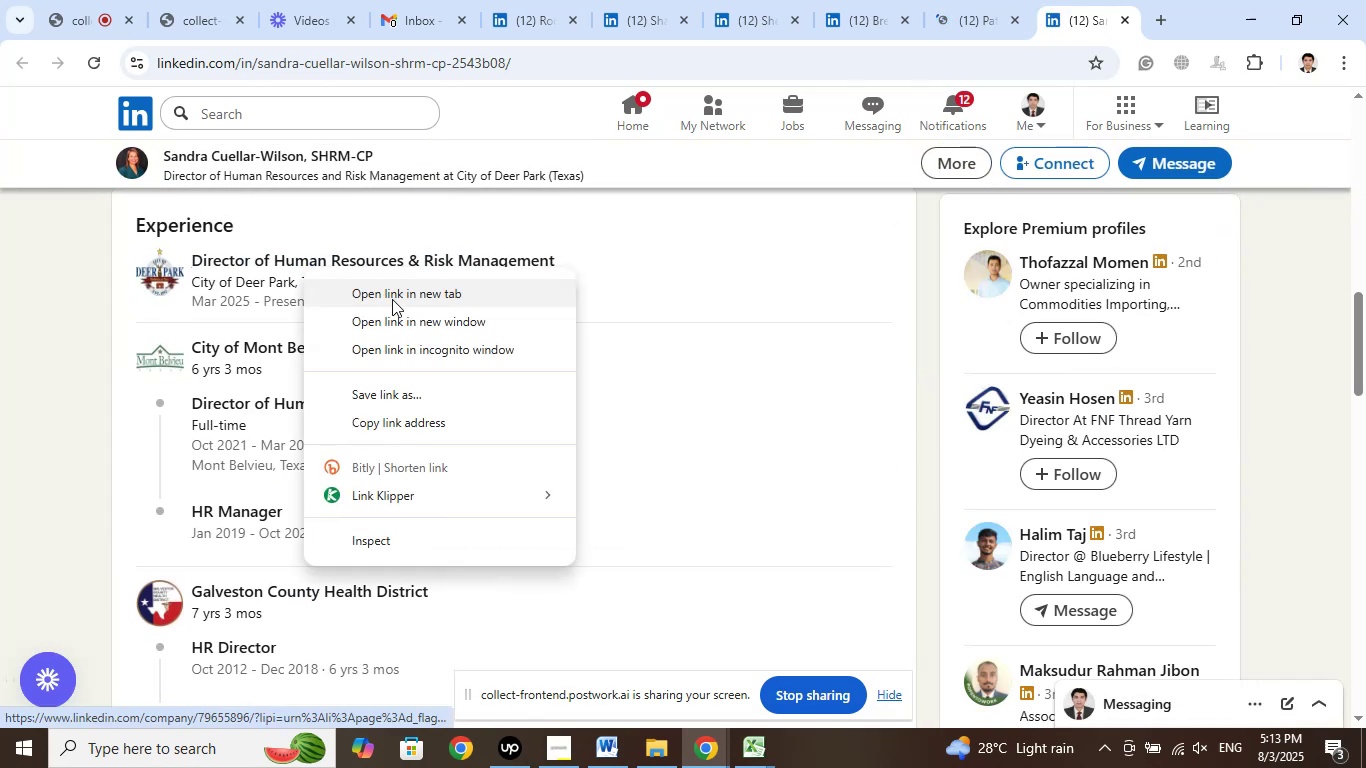 
left_click([392, 299])
 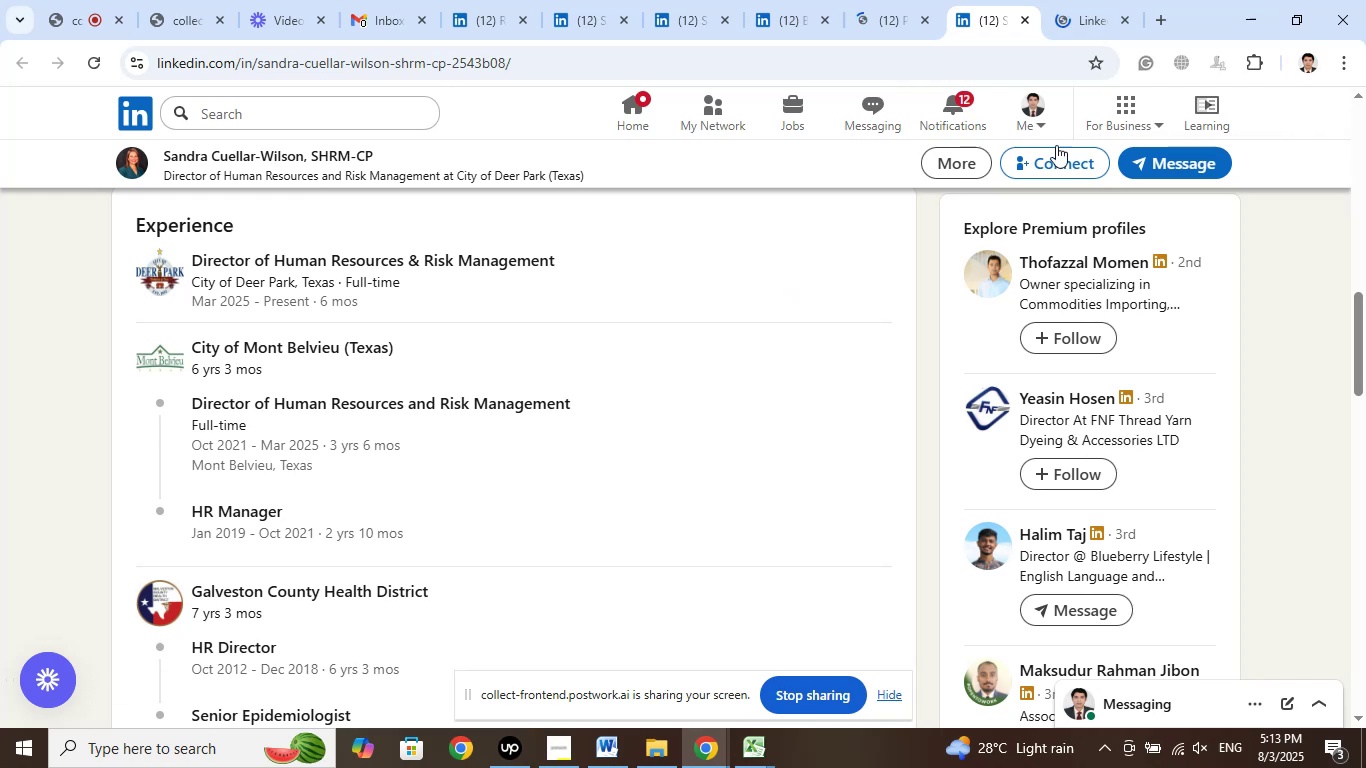 
left_click([1086, 12])
 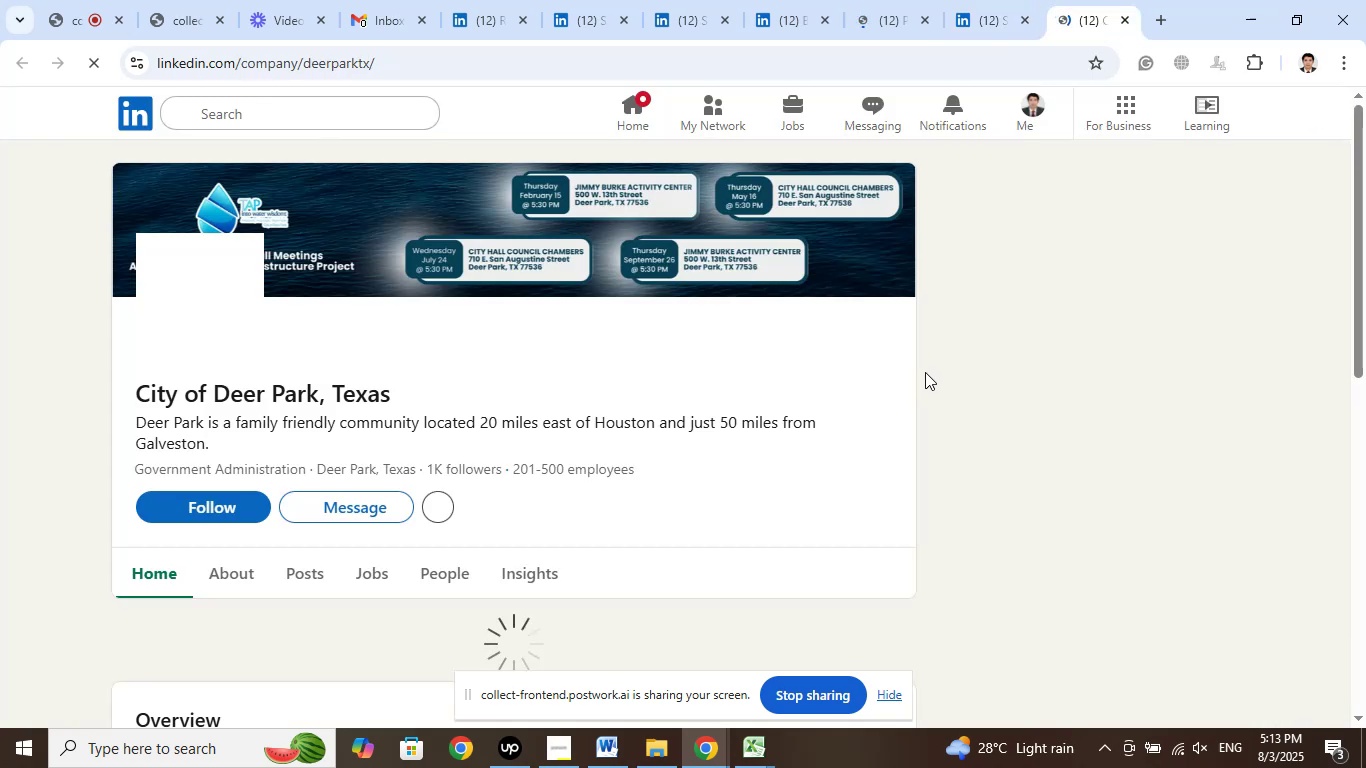 
wait(6.28)
 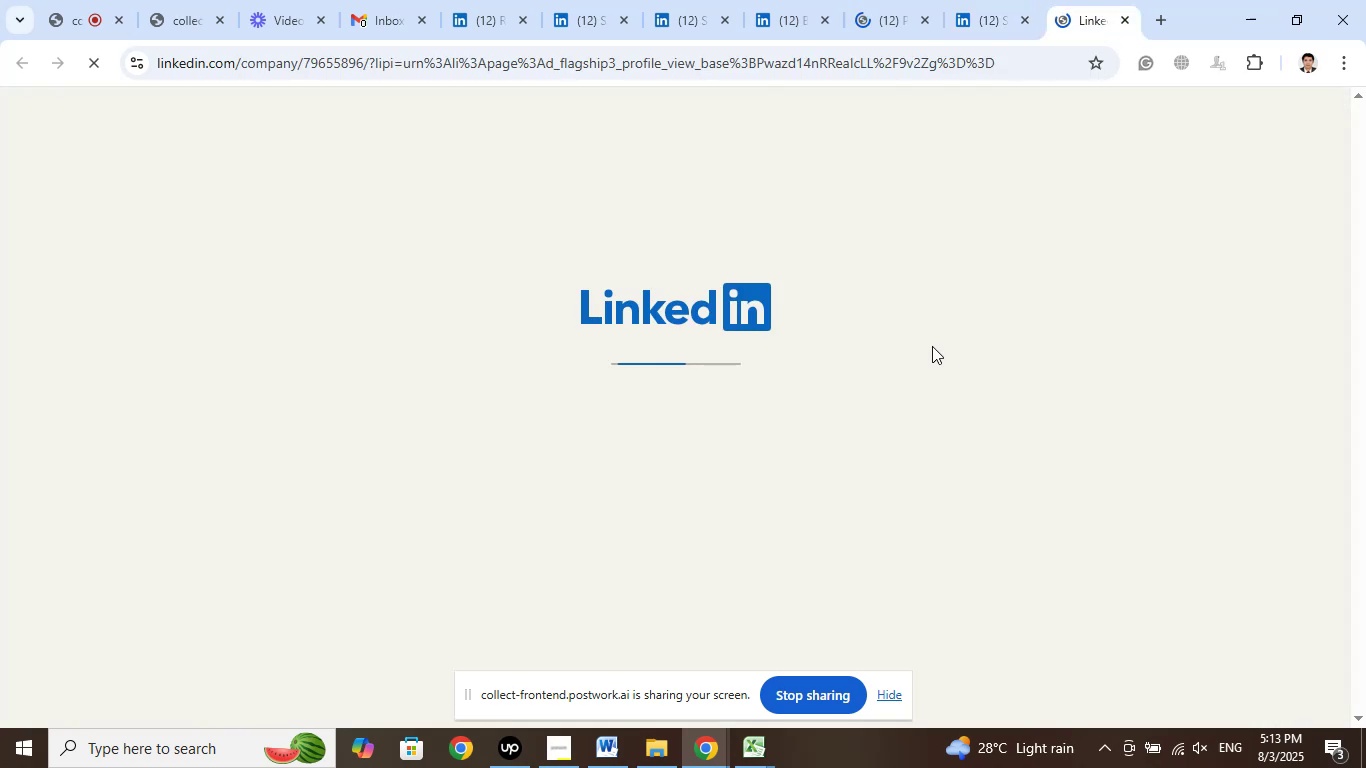 
left_click([997, 26])
 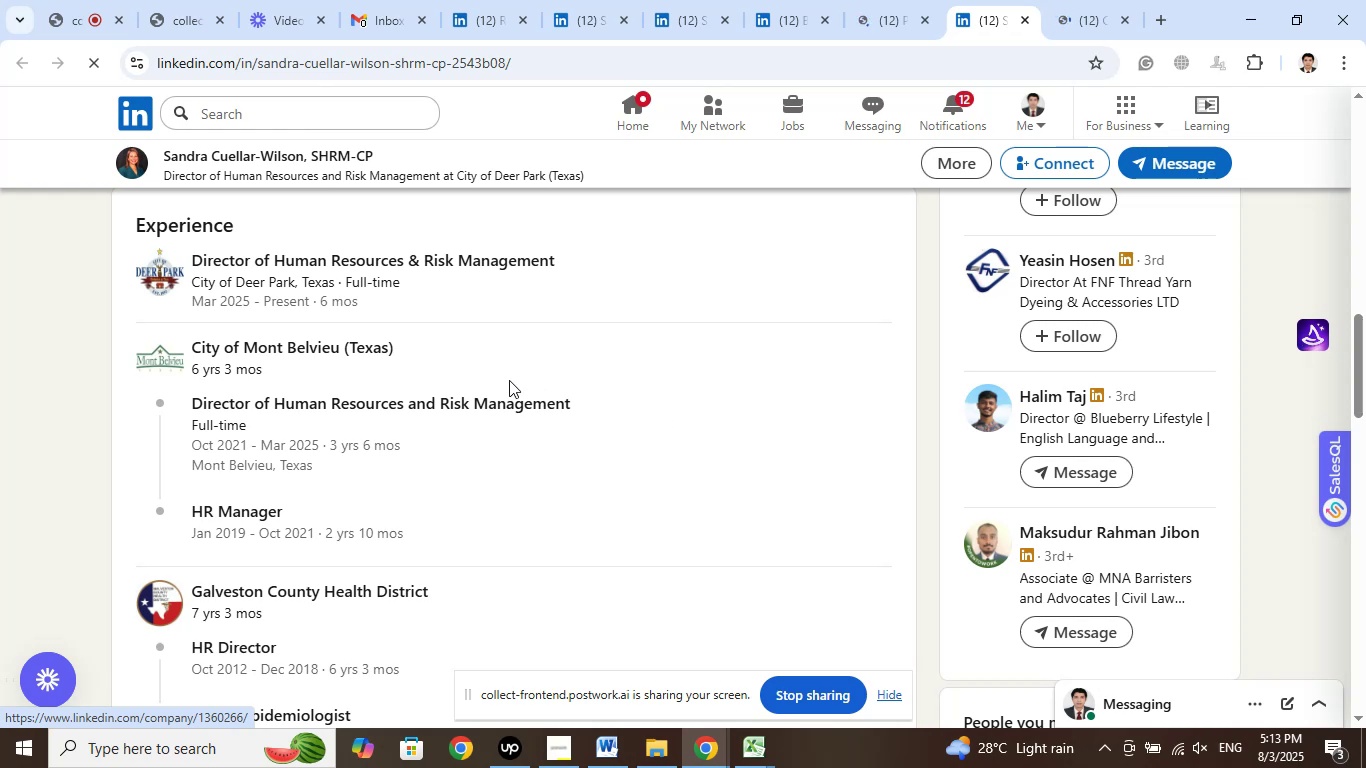 
left_click([227, 161])
 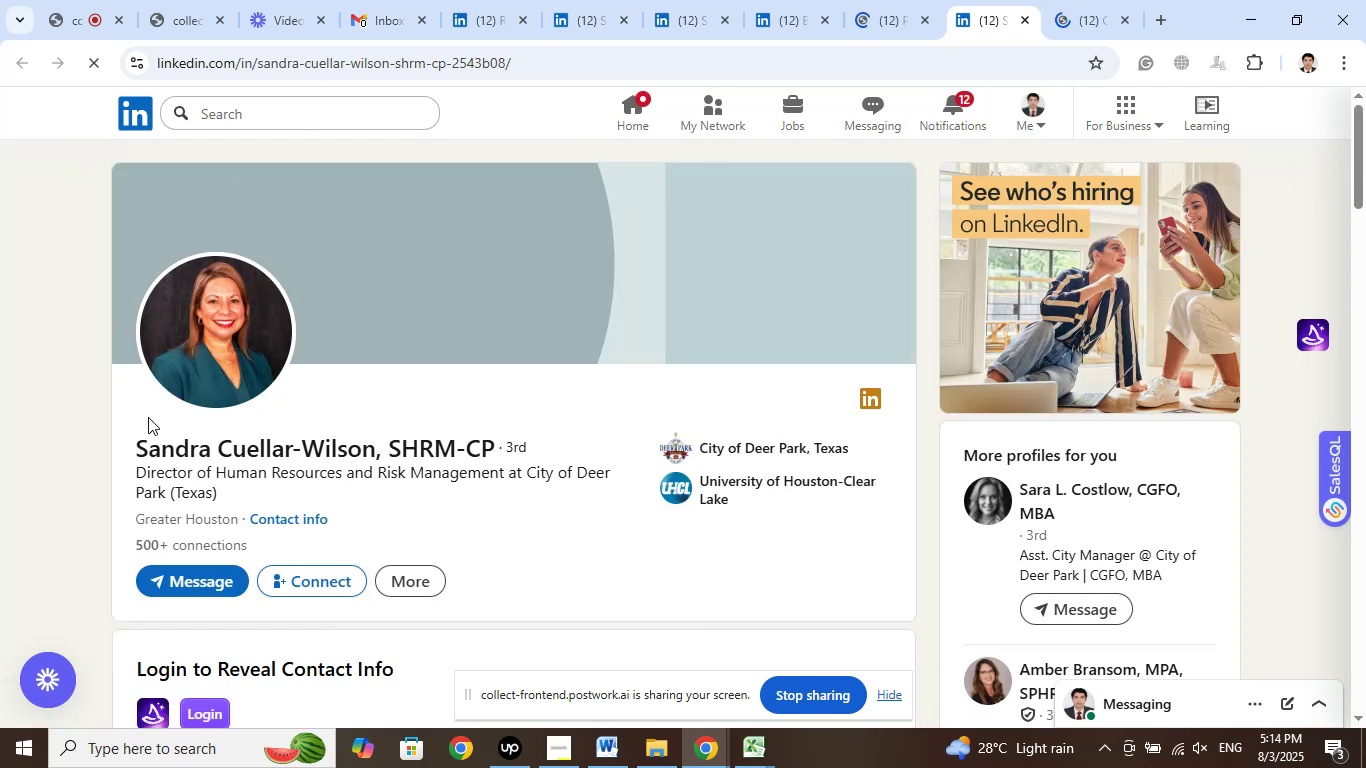 
left_click_drag(start_coordinate=[118, 447], to_coordinate=[369, 460])
 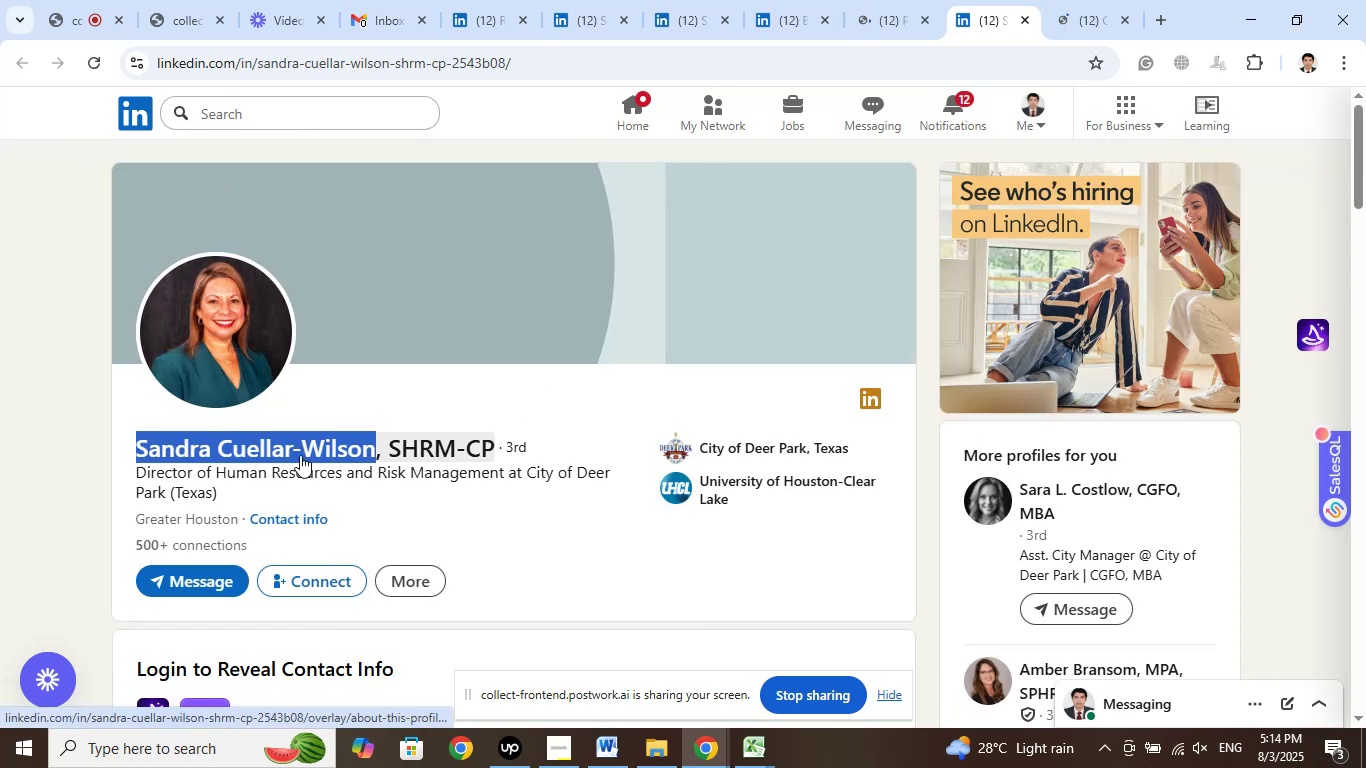 
right_click([300, 455])
 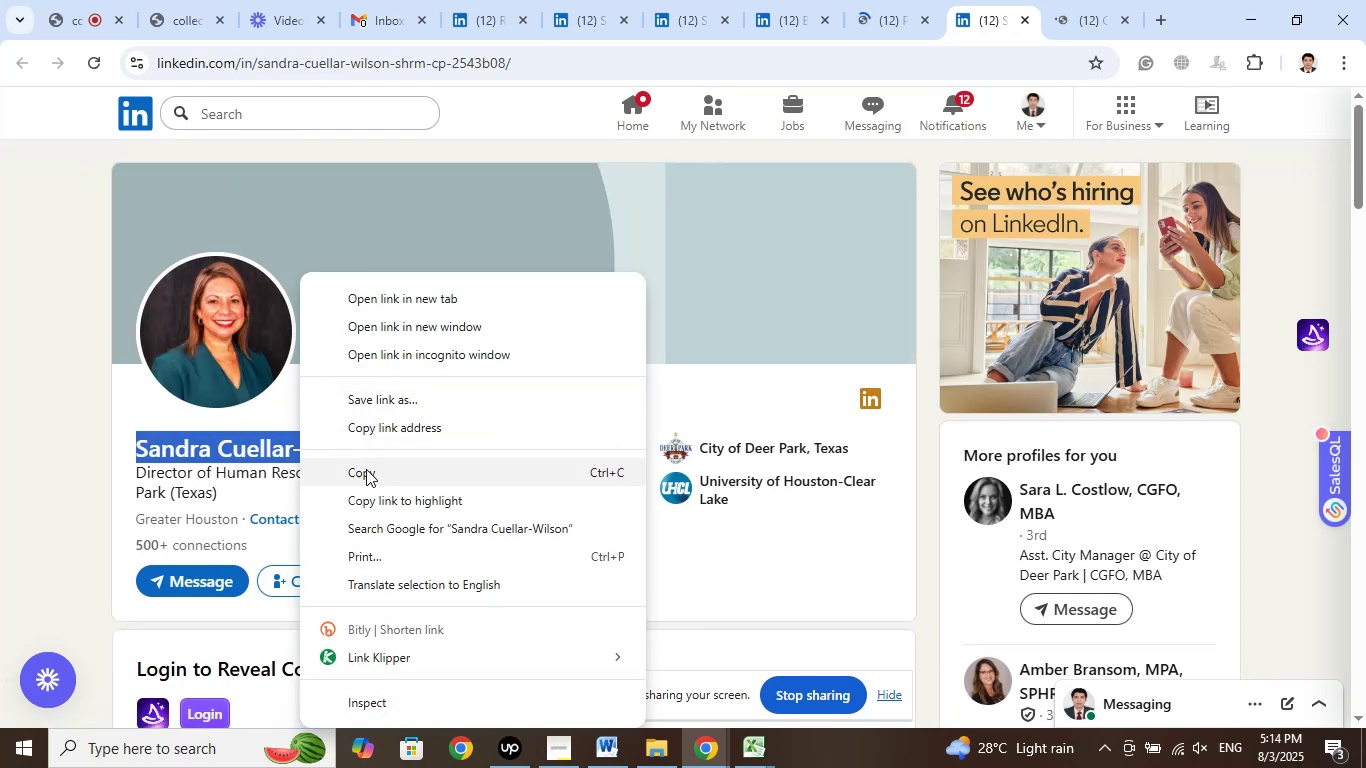 
left_click([368, 472])
 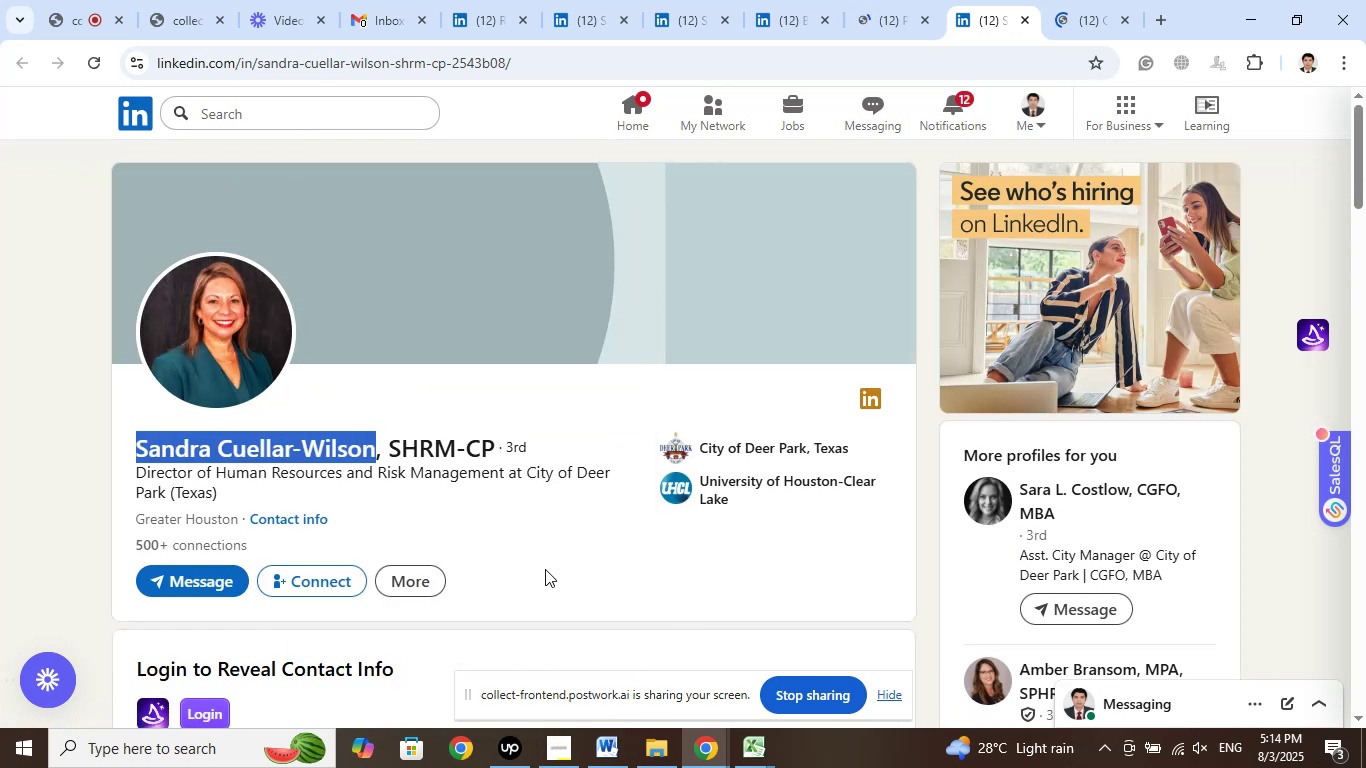 
scroll: coordinate [566, 549], scroll_direction: down, amount: 3.0
 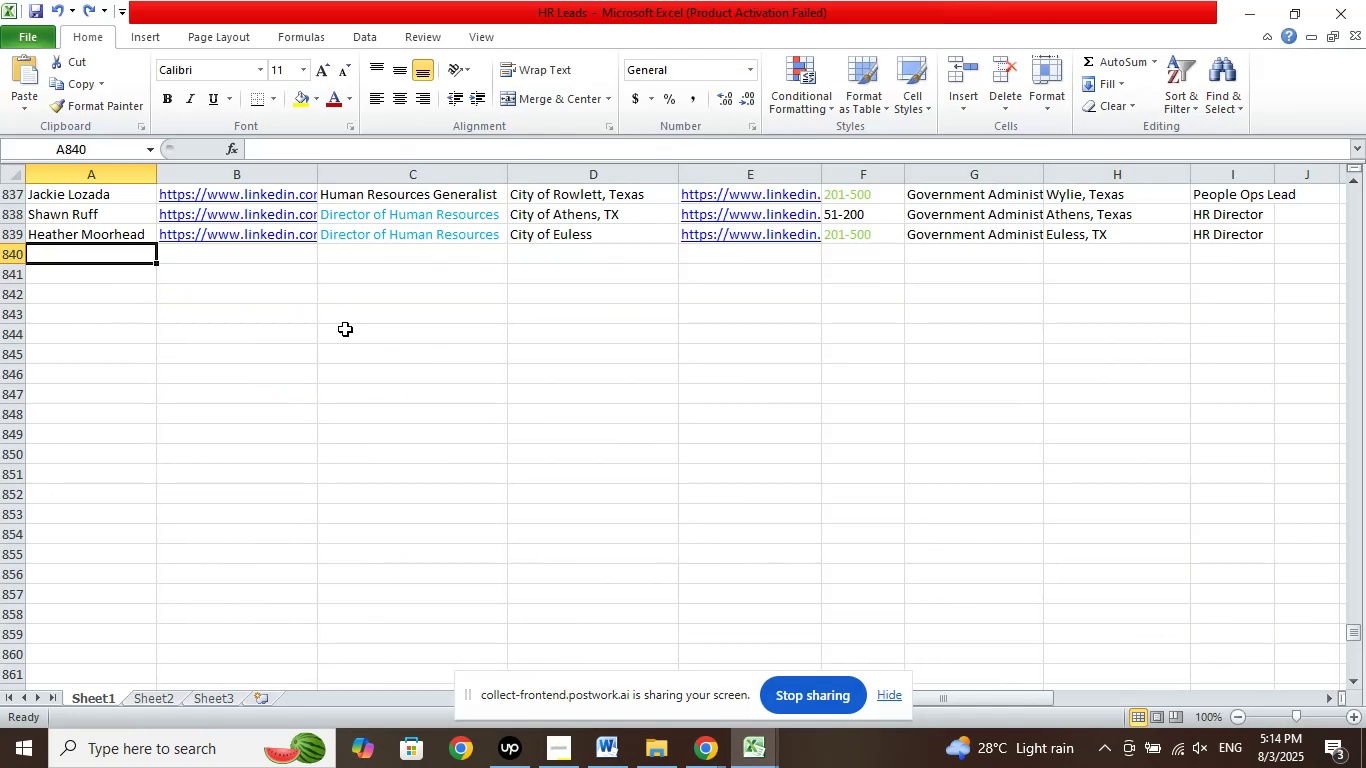 
left_click([626, 149])
 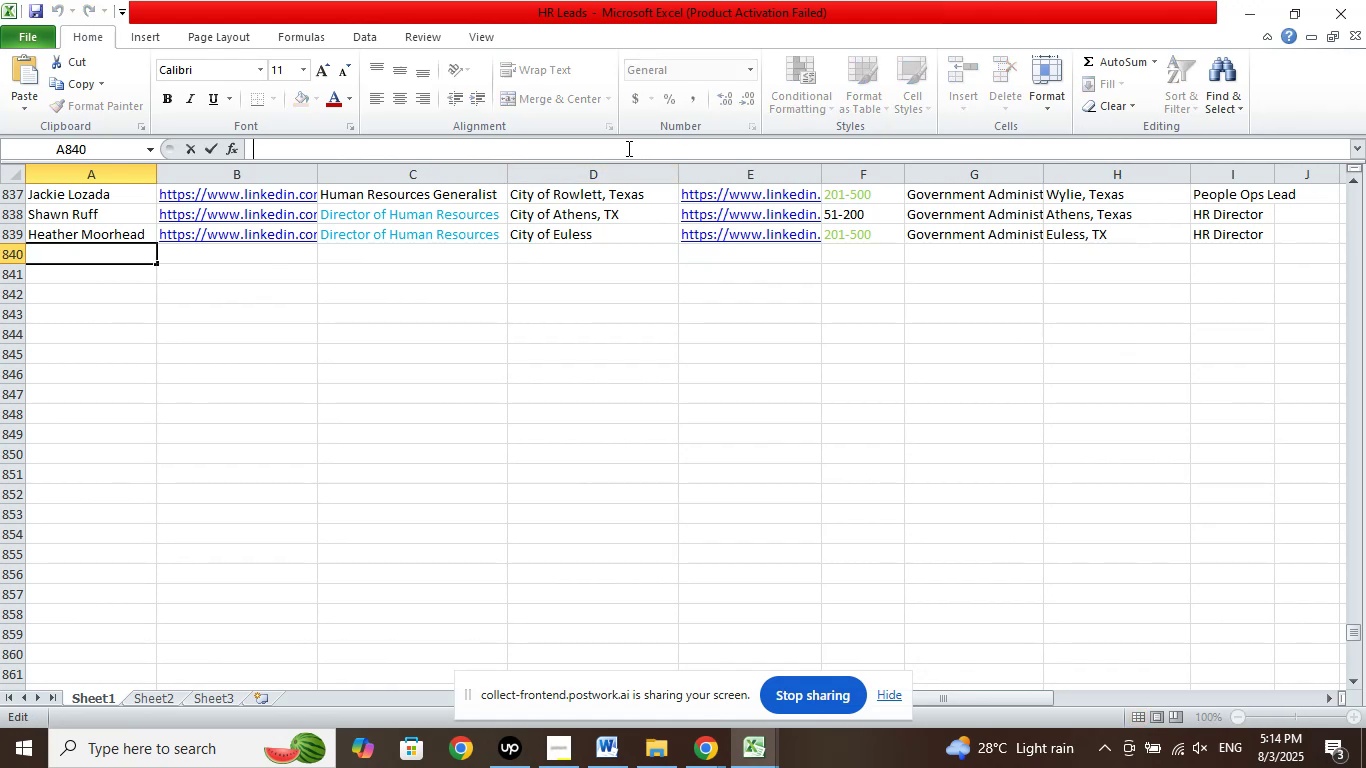 
right_click([627, 148])
 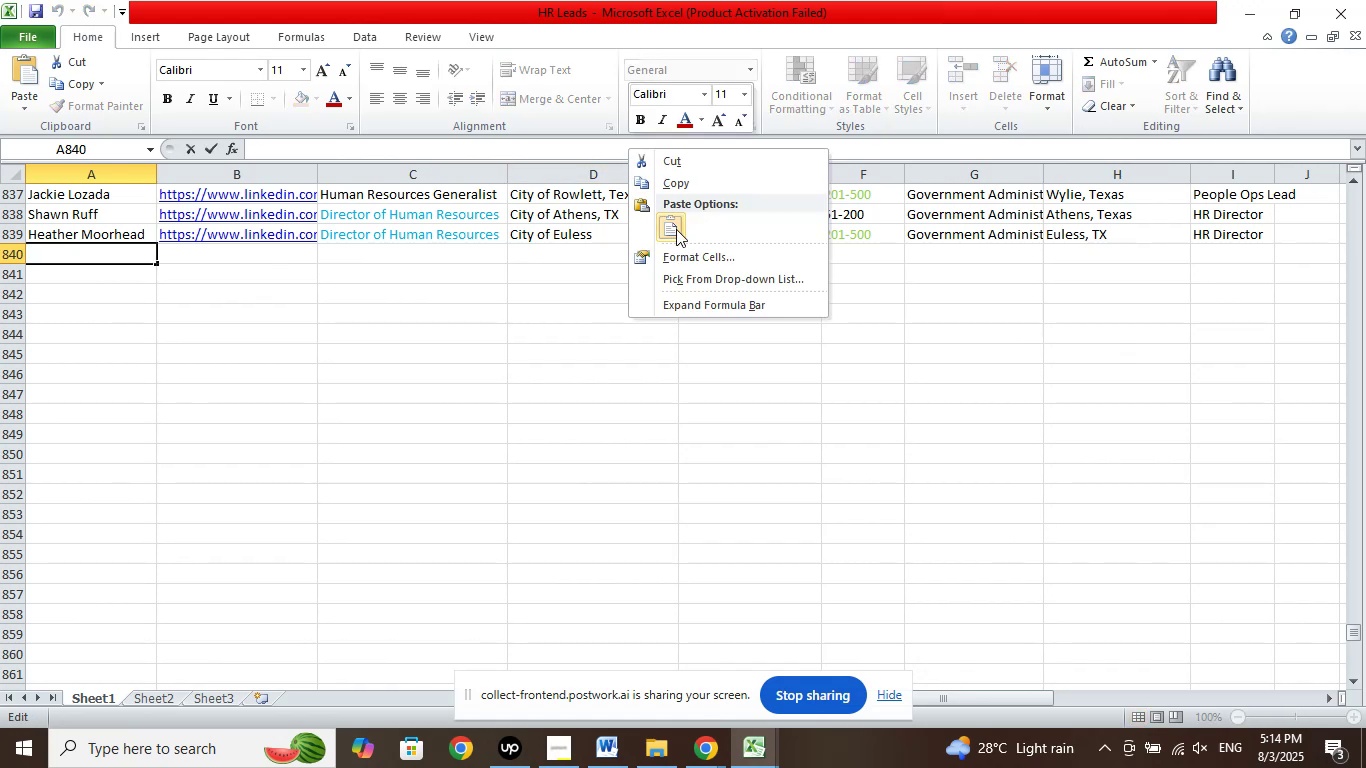 
left_click([678, 227])
 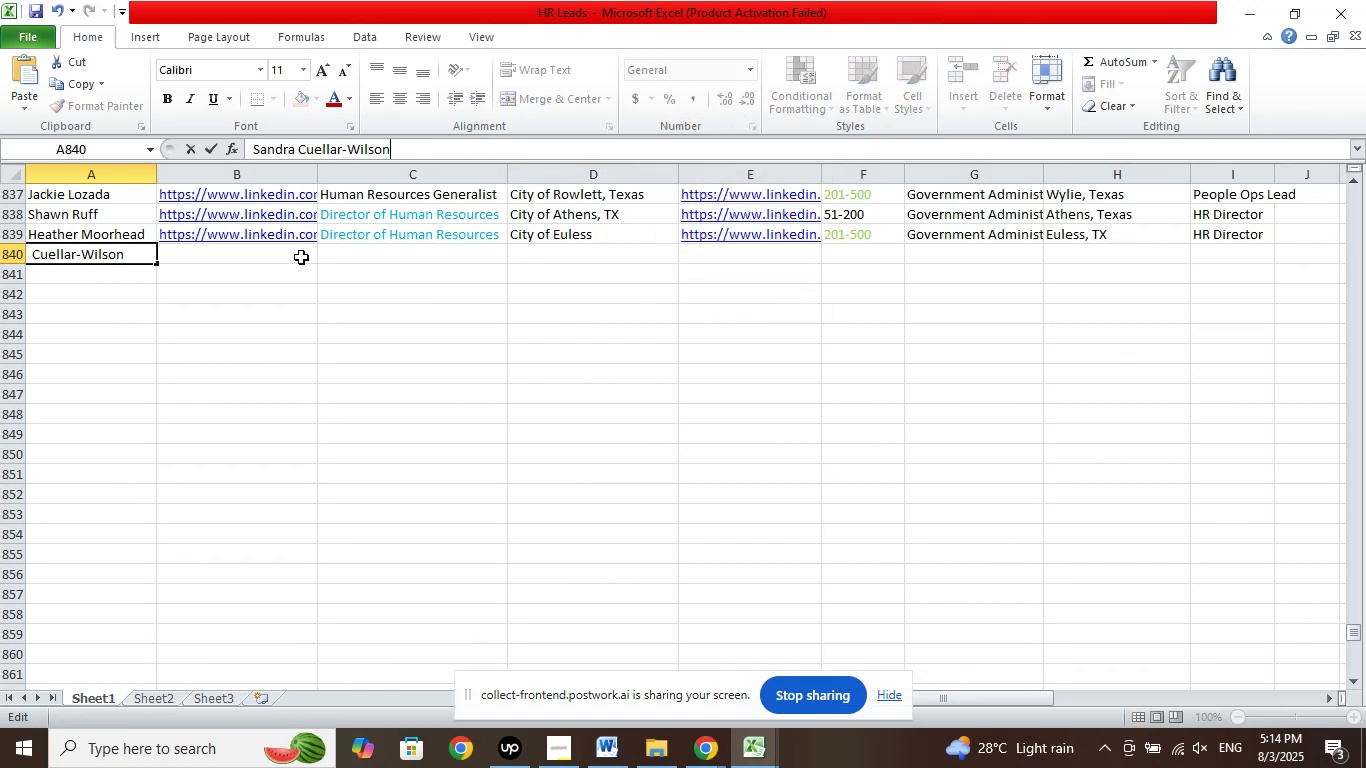 
left_click([284, 255])
 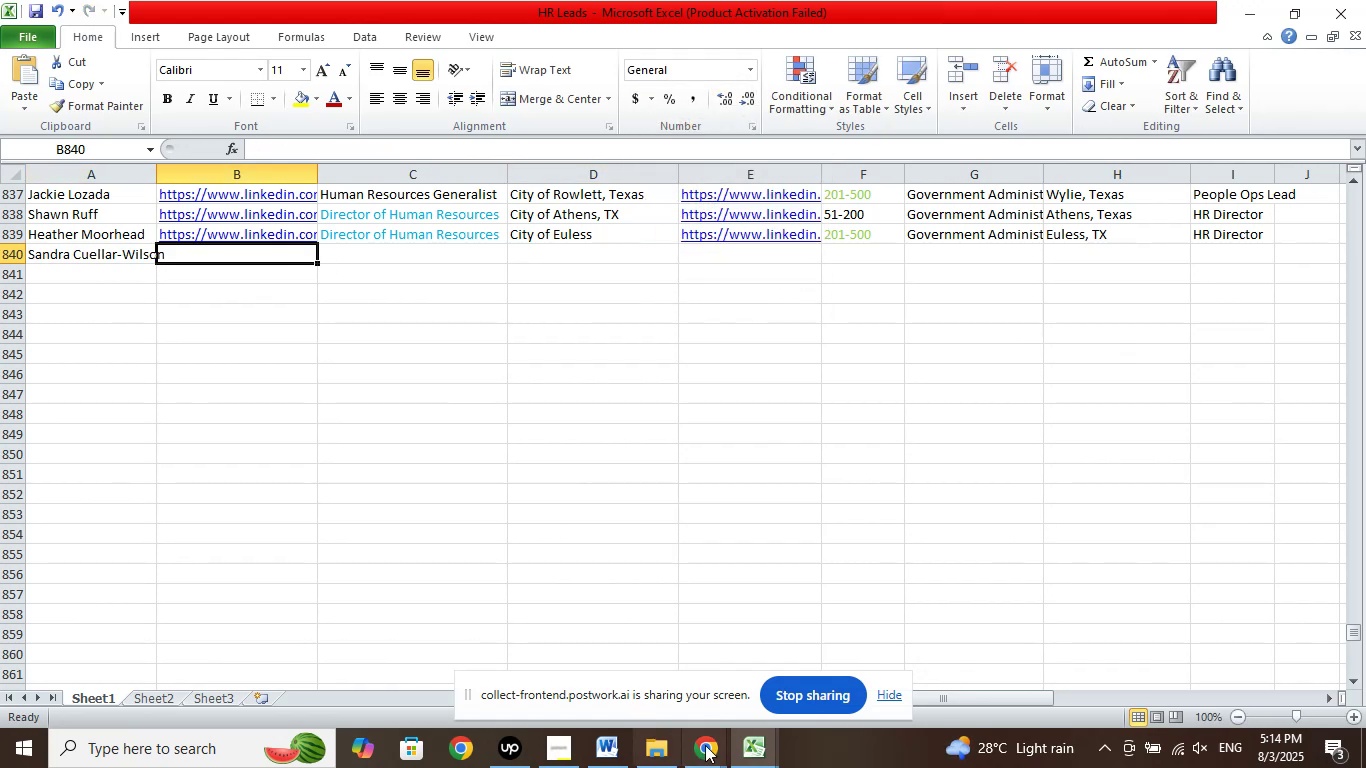 
left_click([727, 759])
 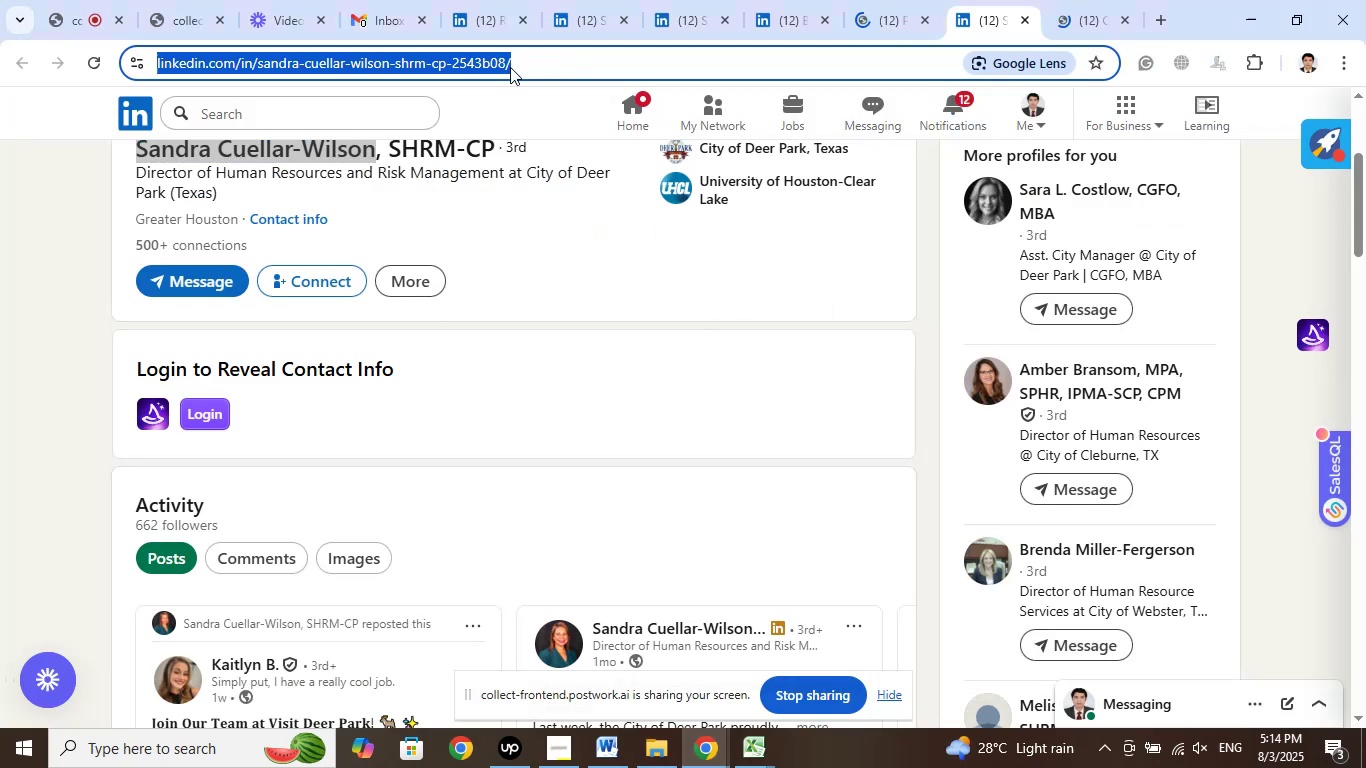 
right_click([429, 67])
 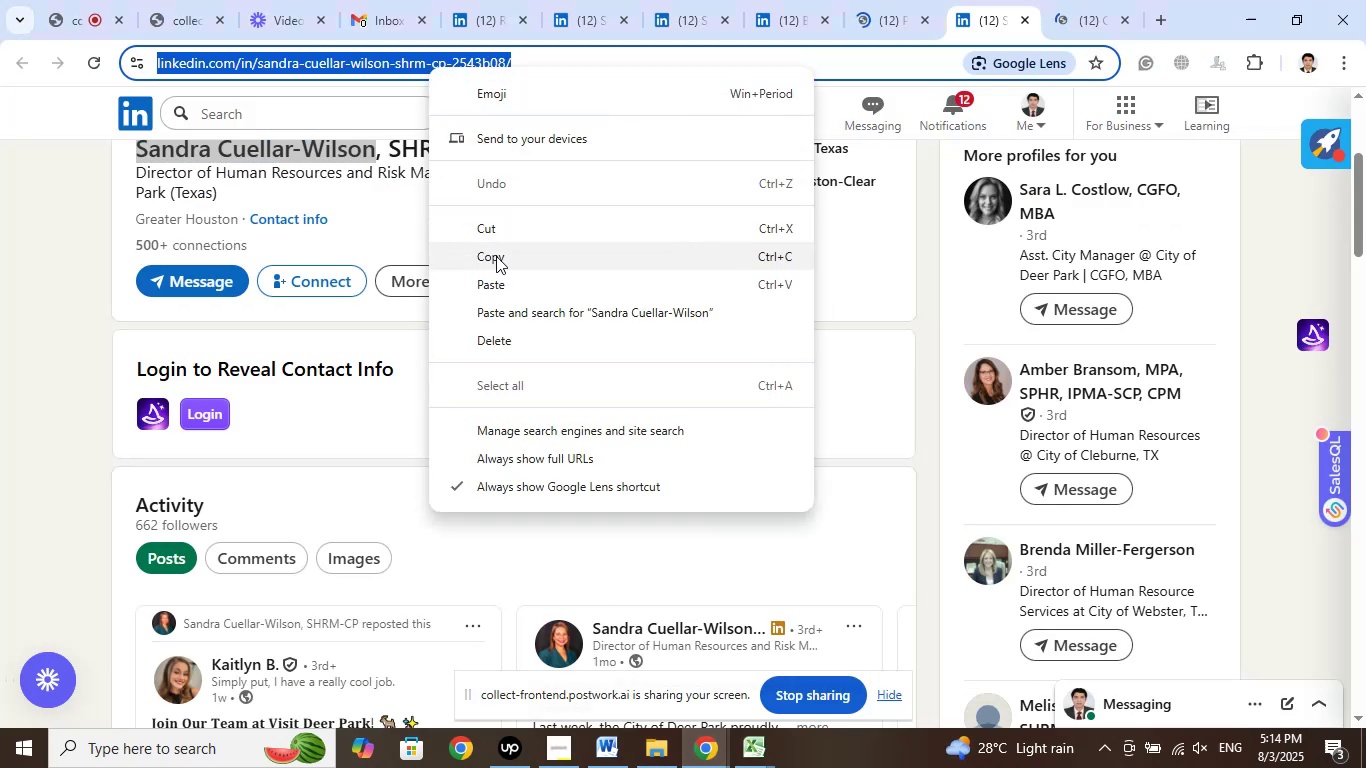 
left_click([496, 256])
 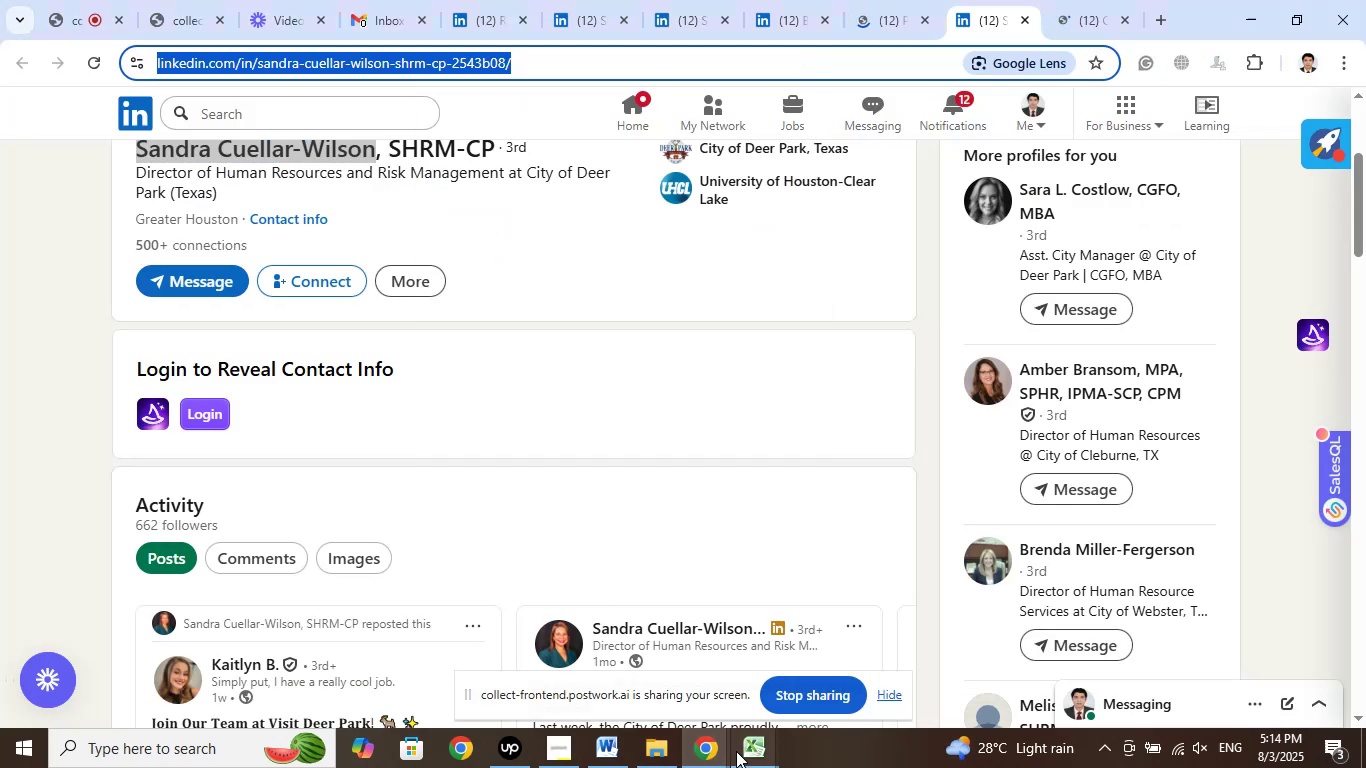 
left_click([741, 752])
 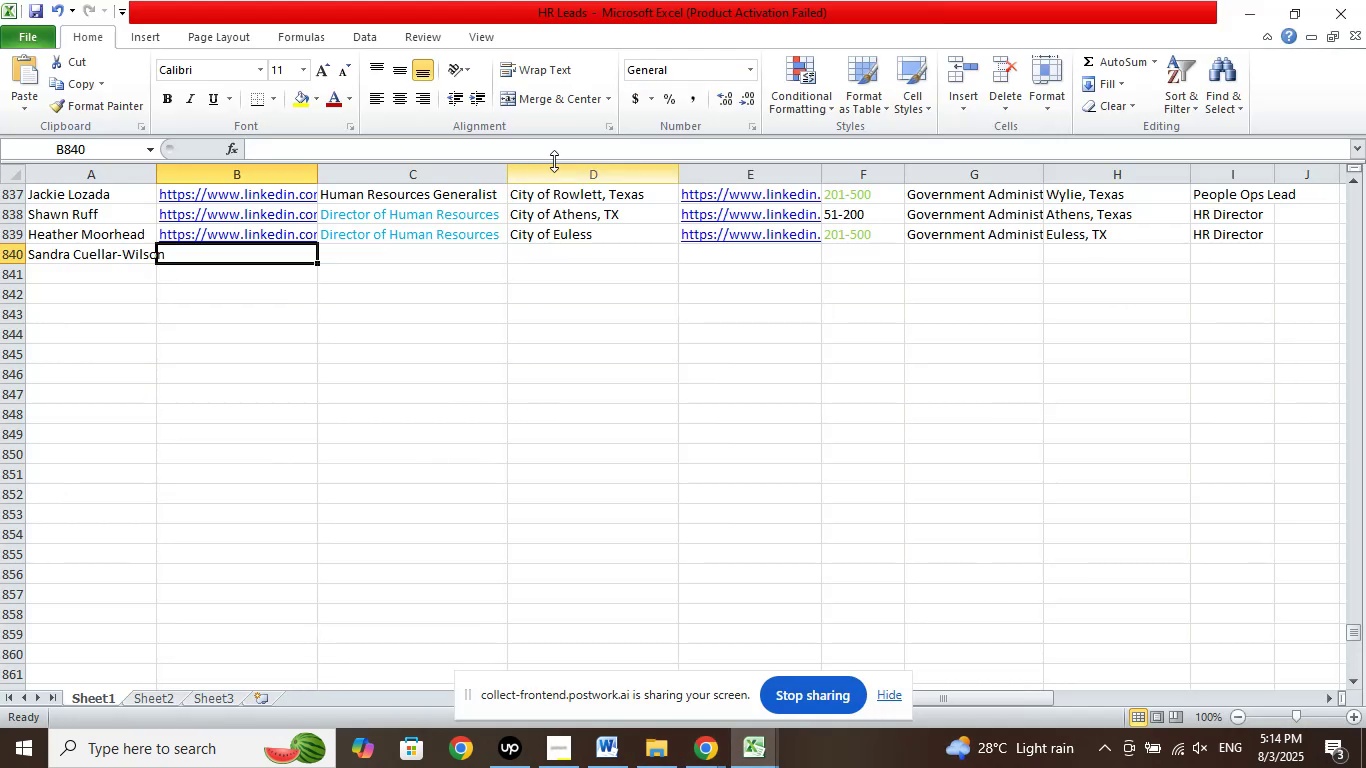 
left_click([582, 150])
 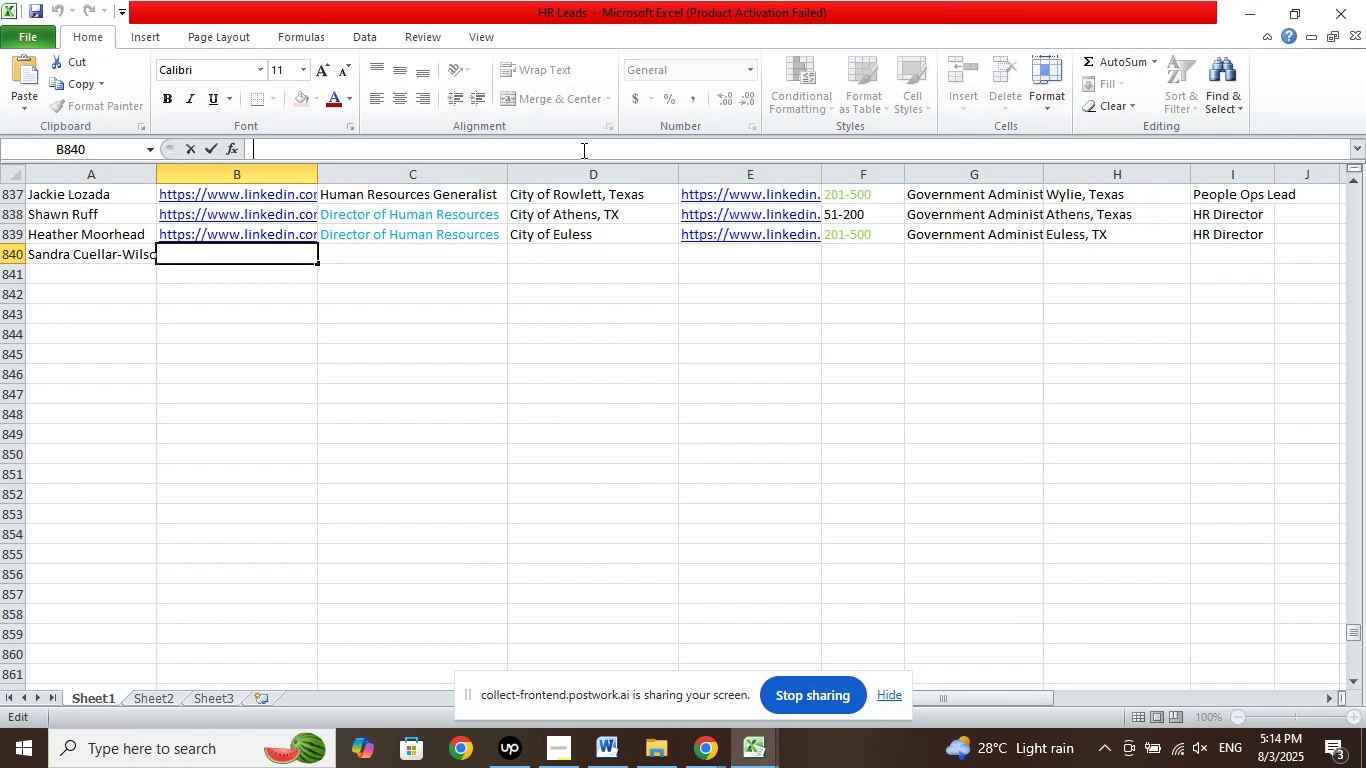 
right_click([582, 150])
 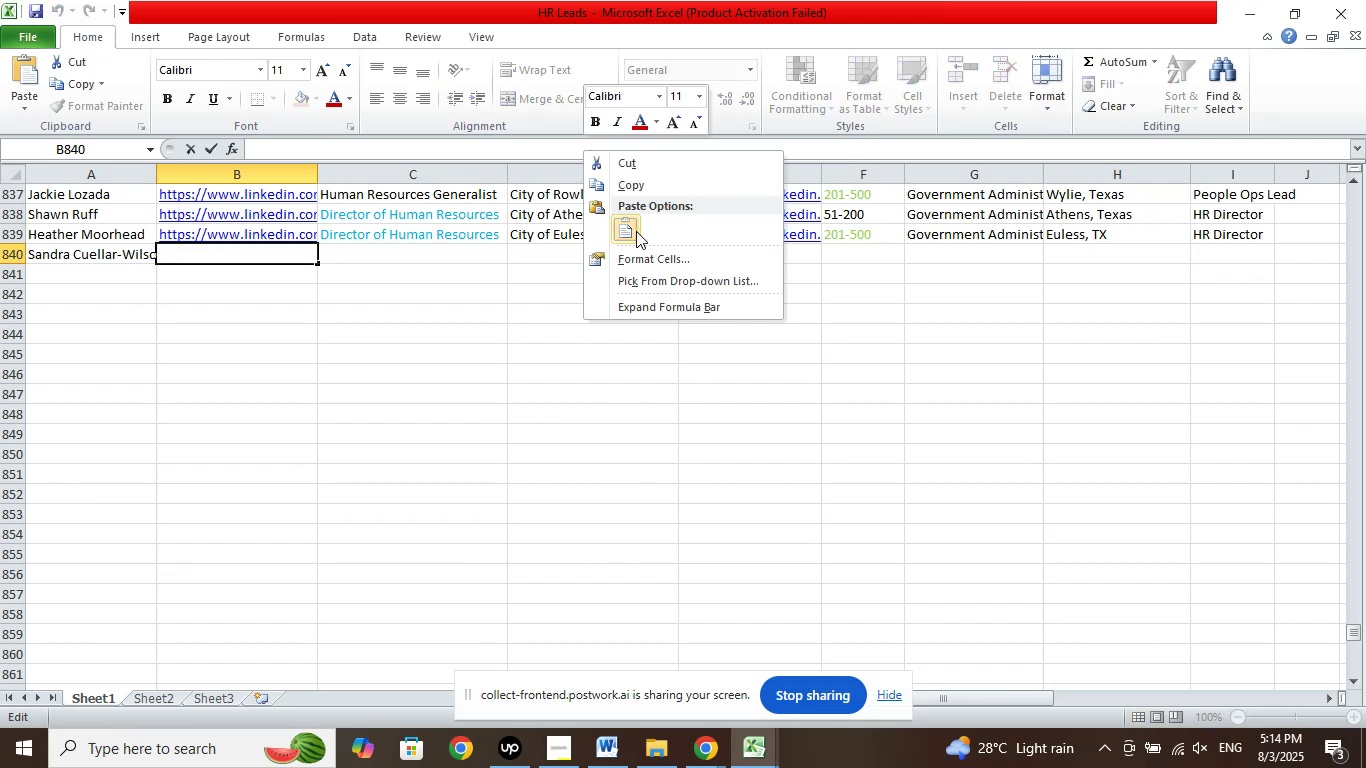 
left_click([636, 231])
 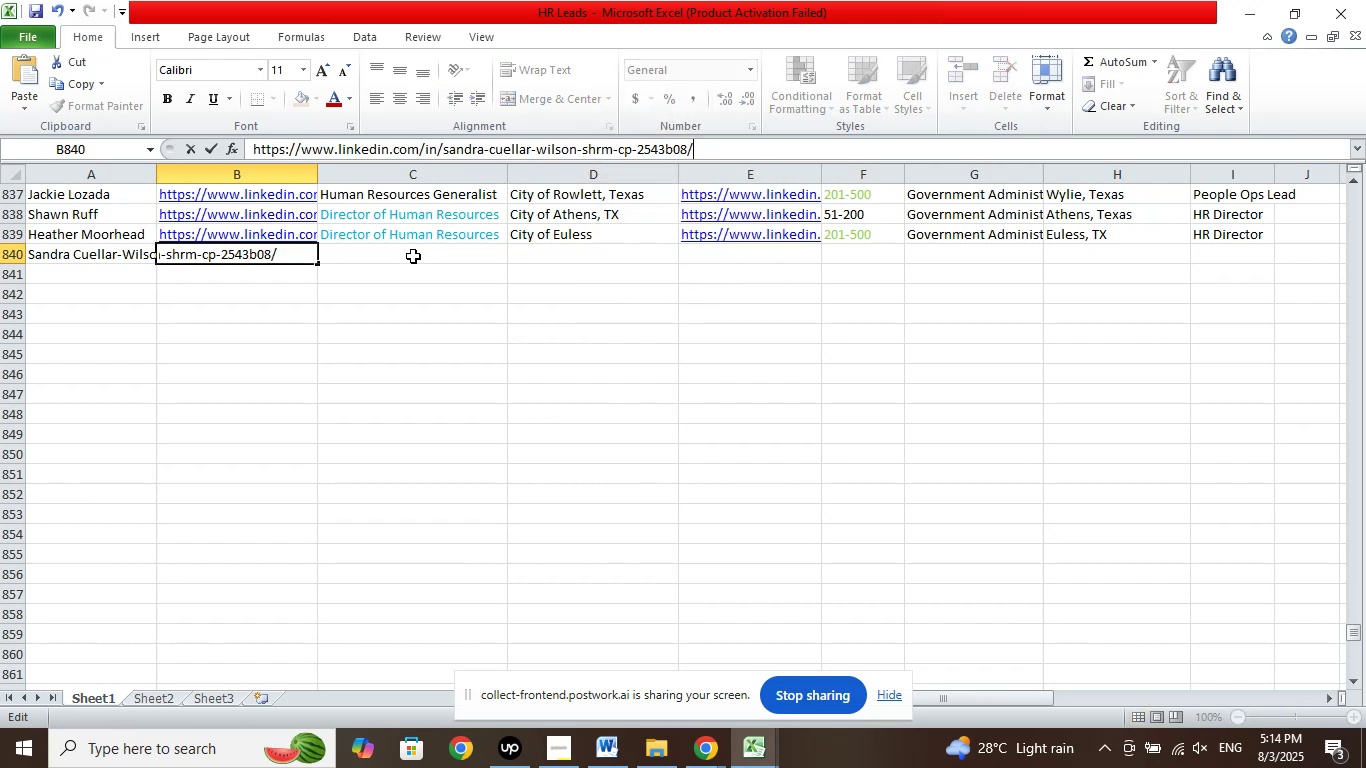 
left_click([415, 254])
 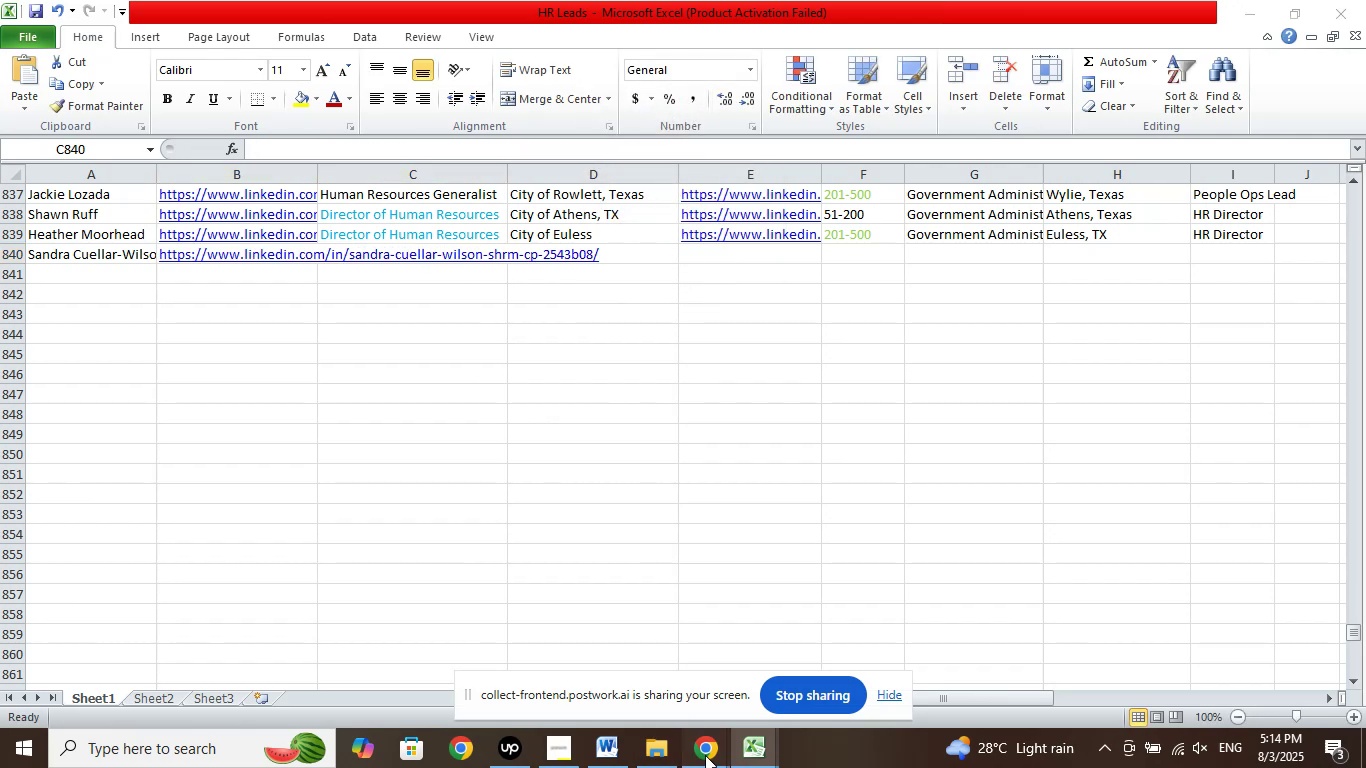 
double_click([633, 679])
 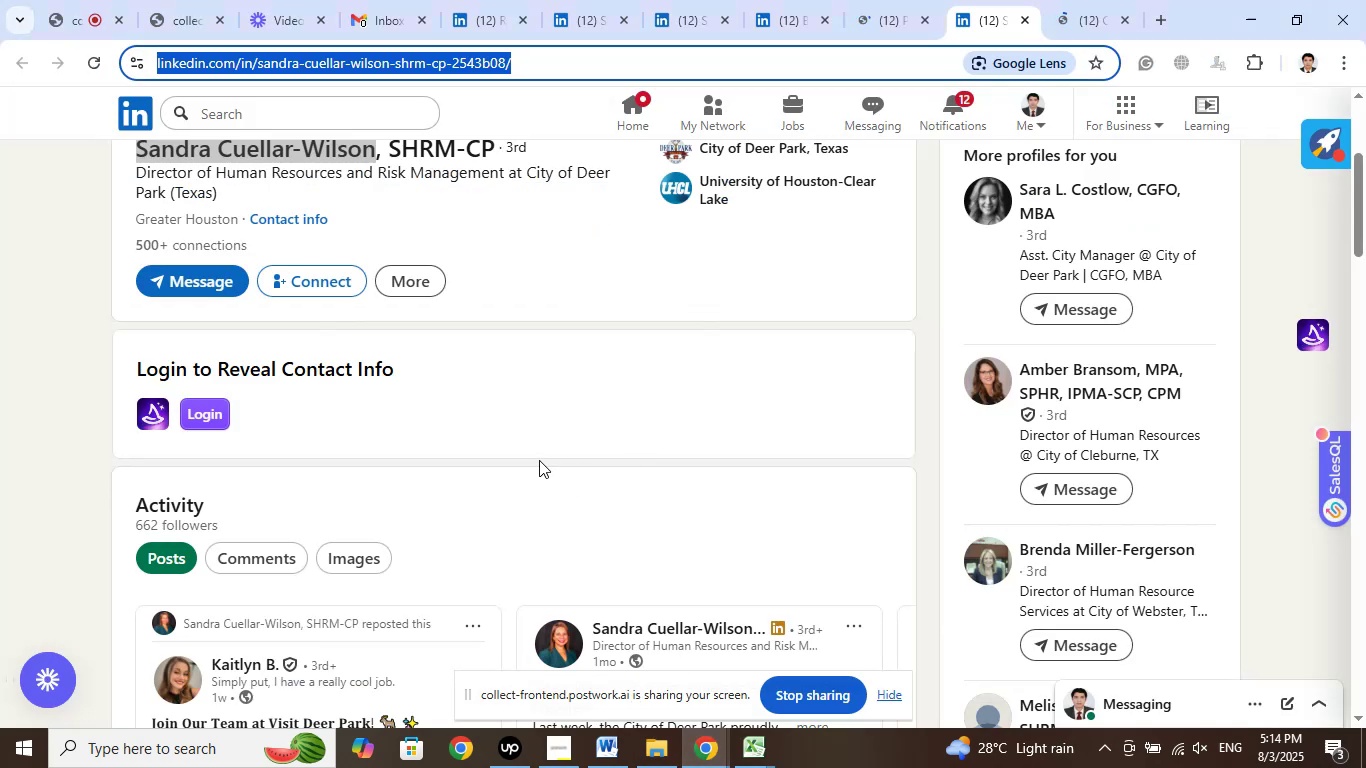 
scroll: coordinate [586, 569], scroll_direction: up, amount: 1.0
 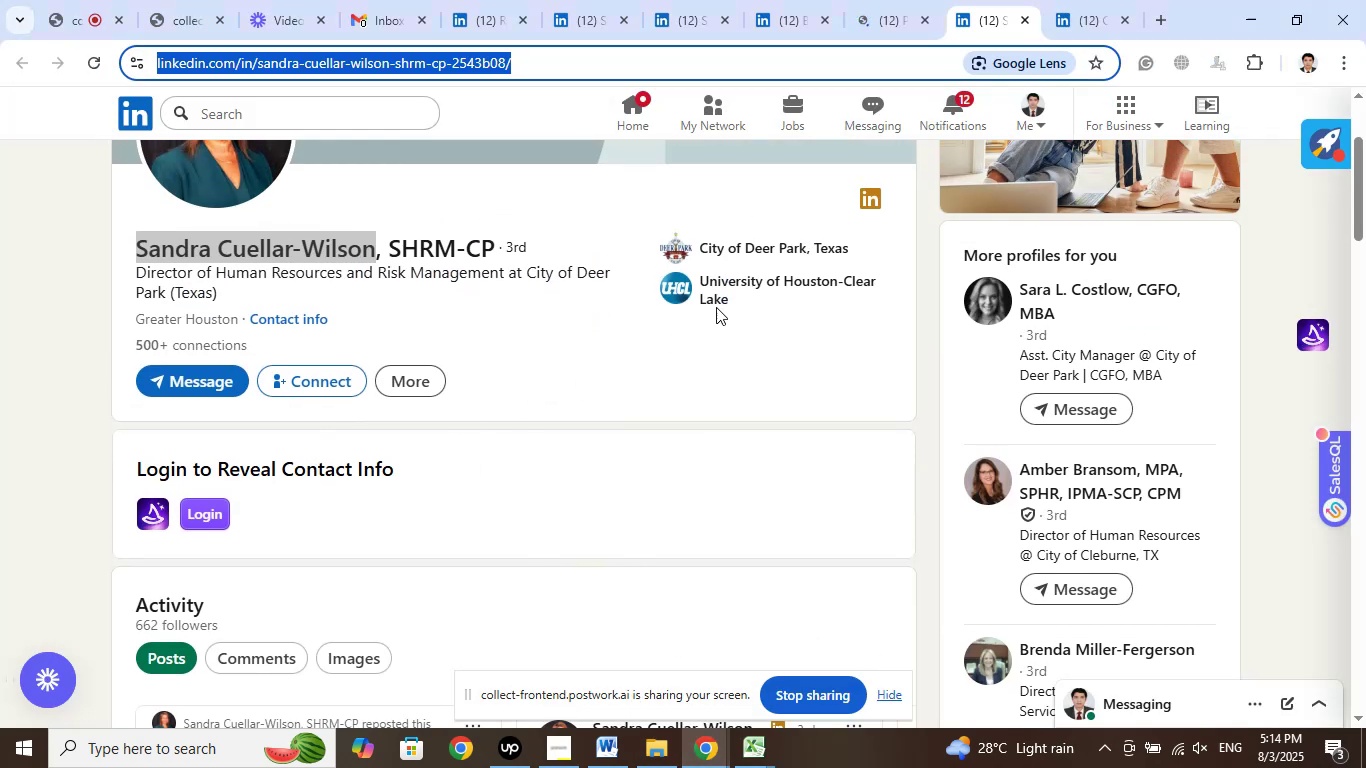 
left_click([760, 251])
 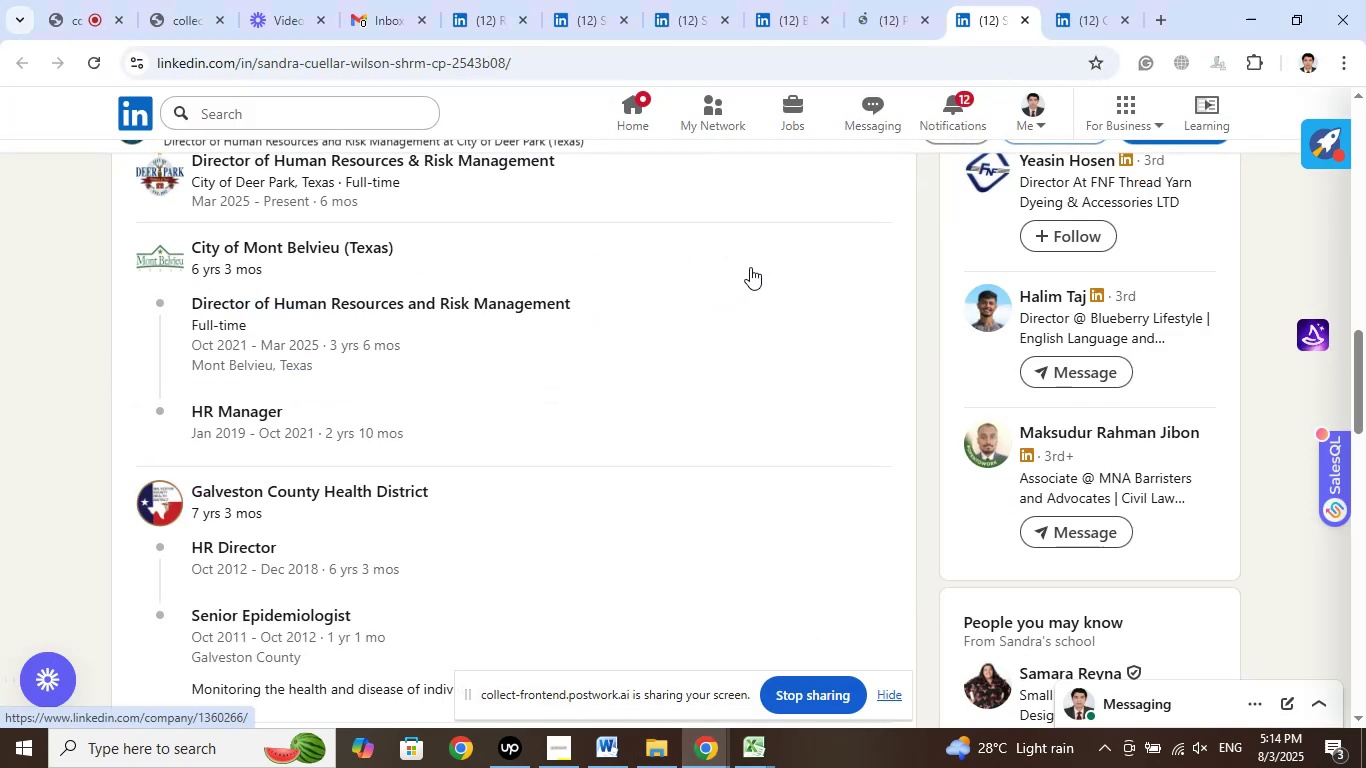 
scroll: coordinate [674, 548], scroll_direction: up, amount: 2.0
 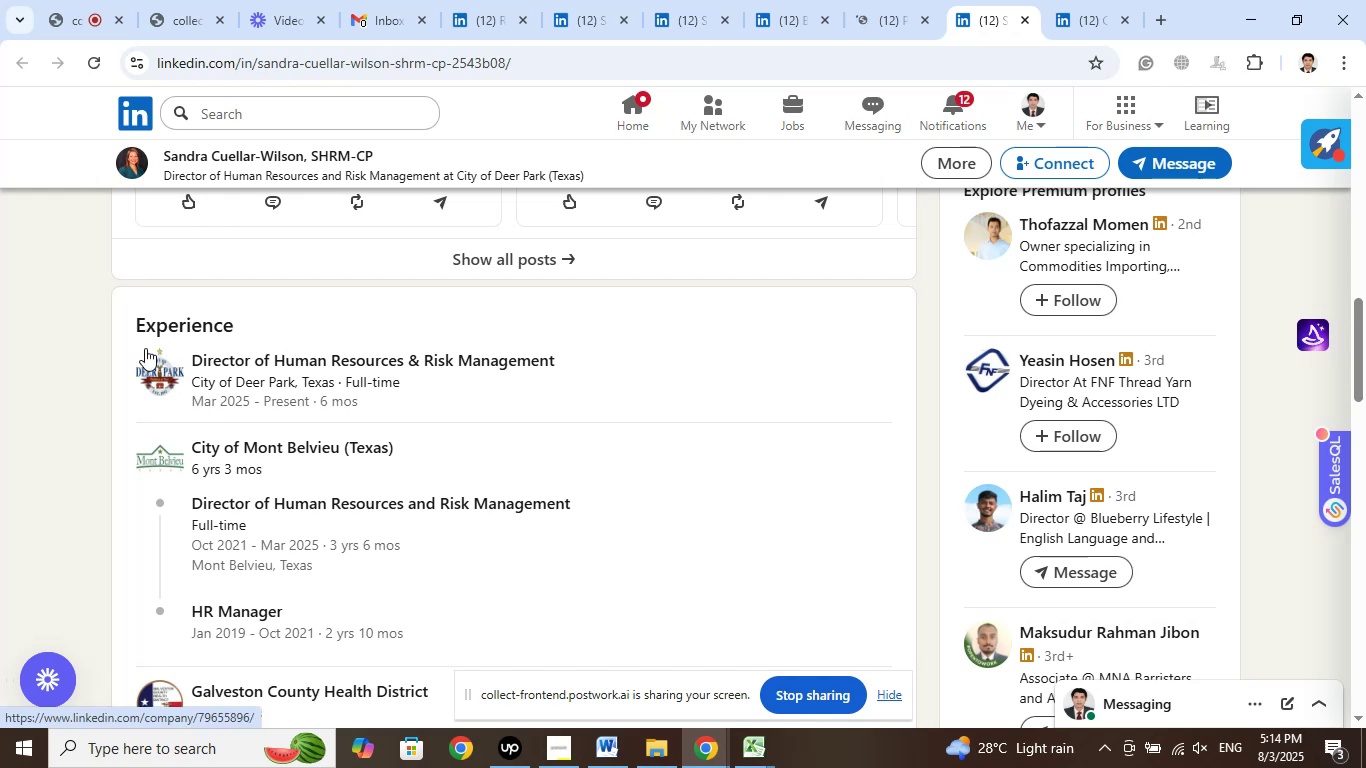 
left_click_drag(start_coordinate=[184, 354], to_coordinate=[599, 351])
 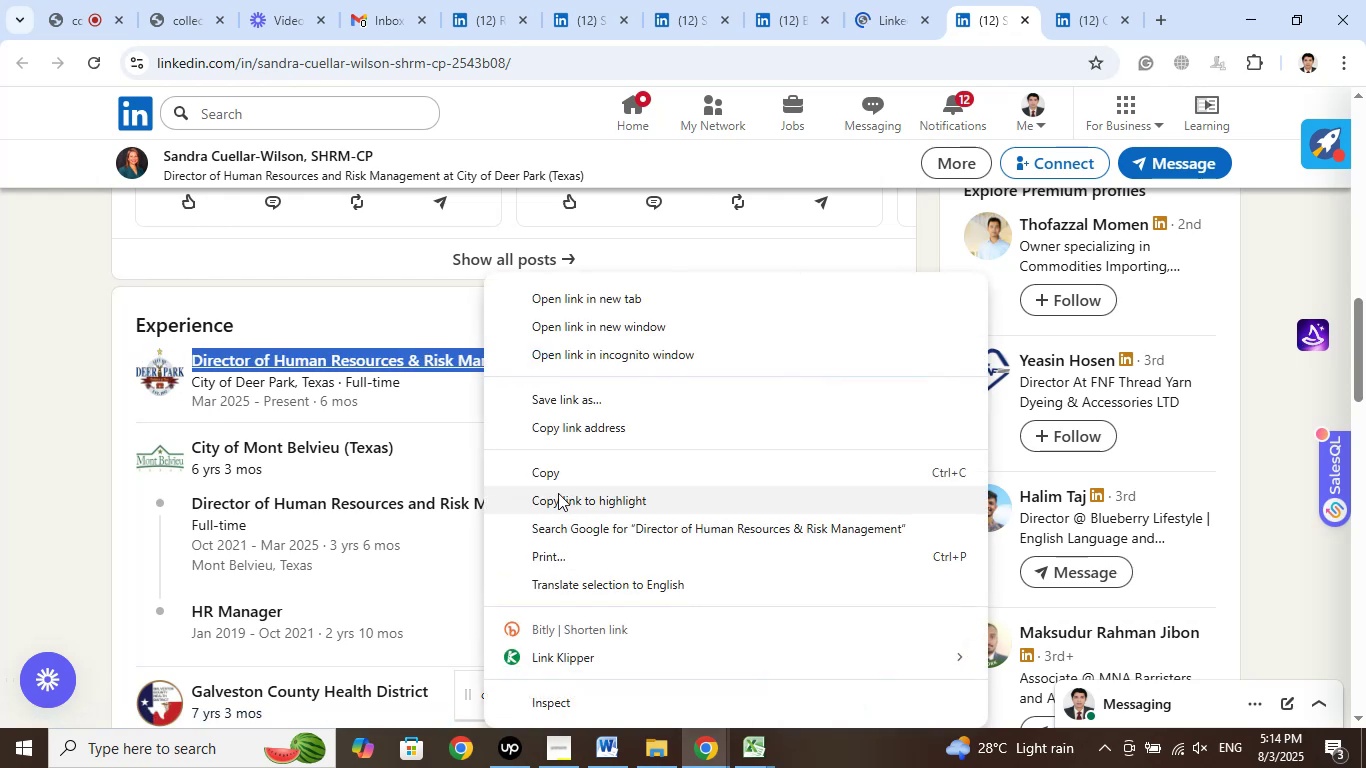 
left_click([563, 474])
 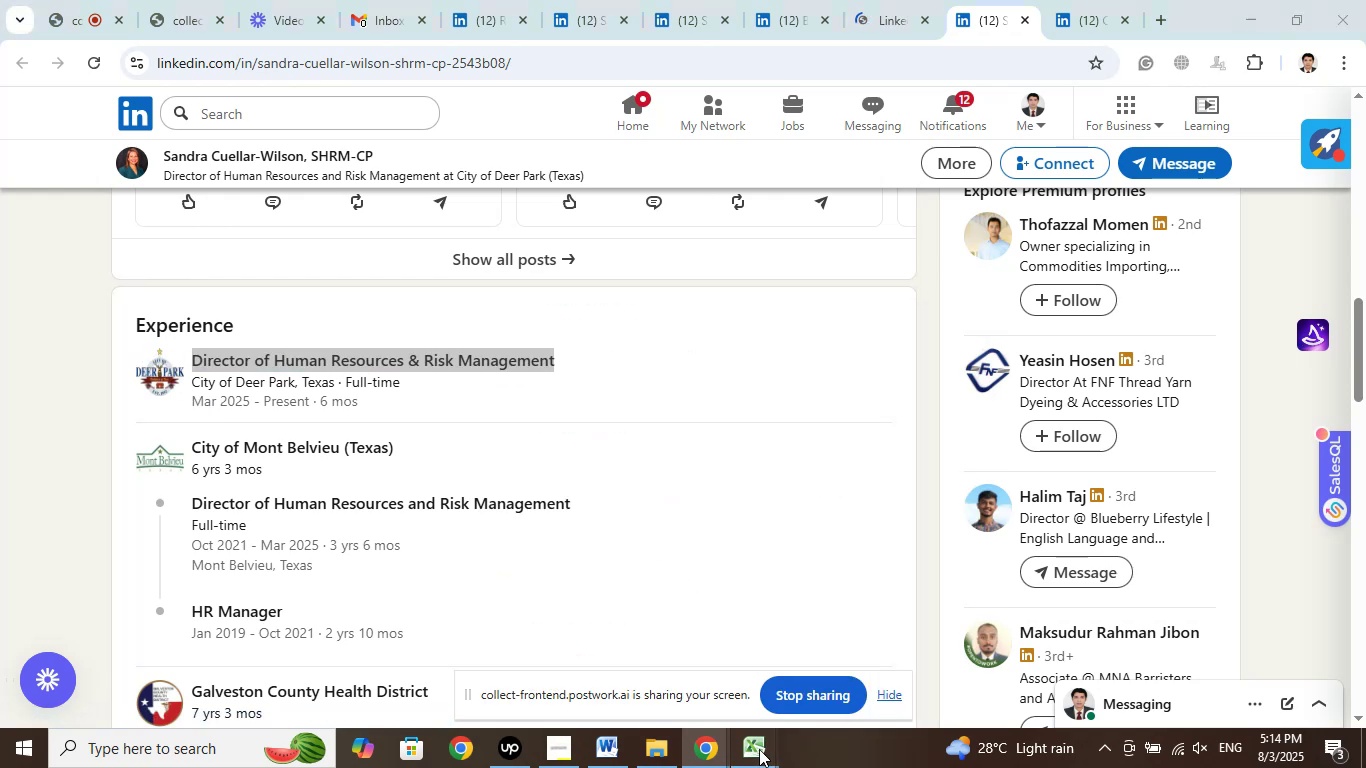 
double_click([665, 684])
 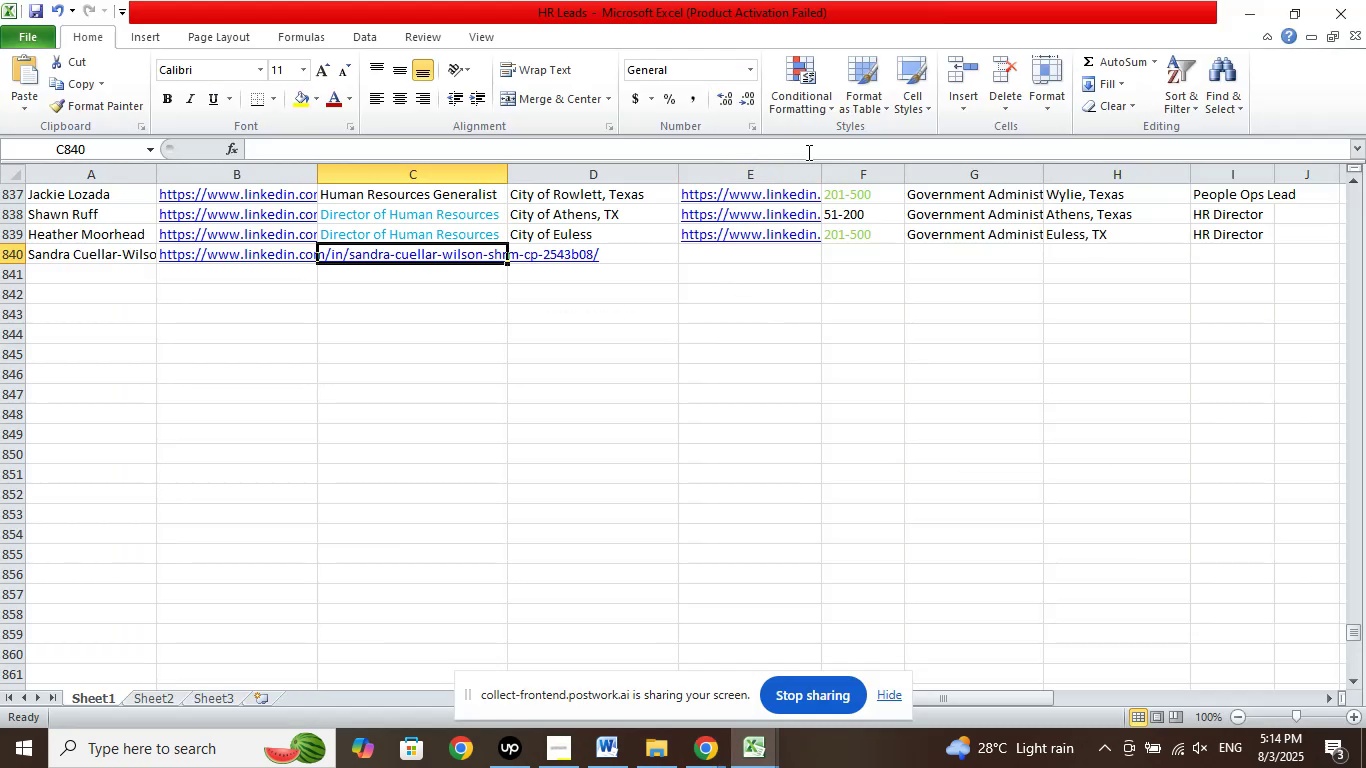 
right_click([808, 151])
 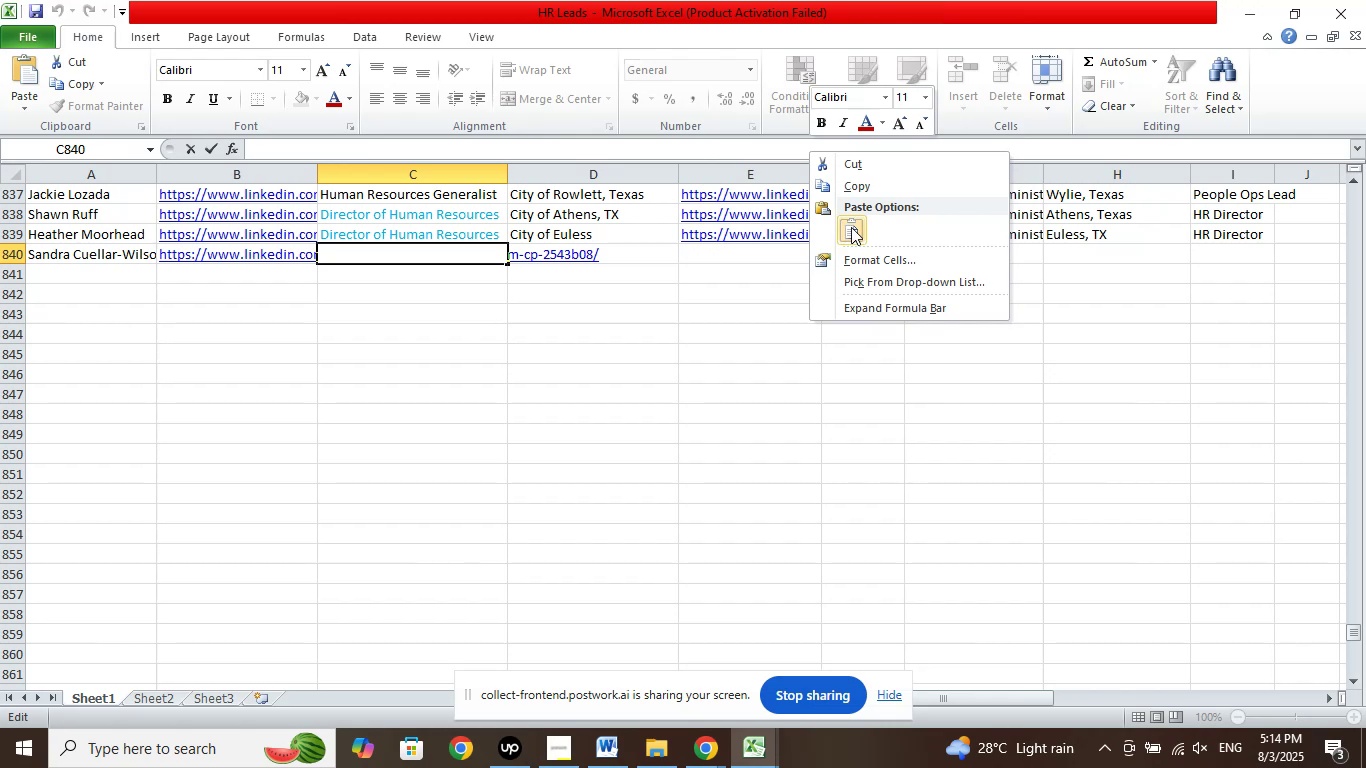 
left_click([851, 227])
 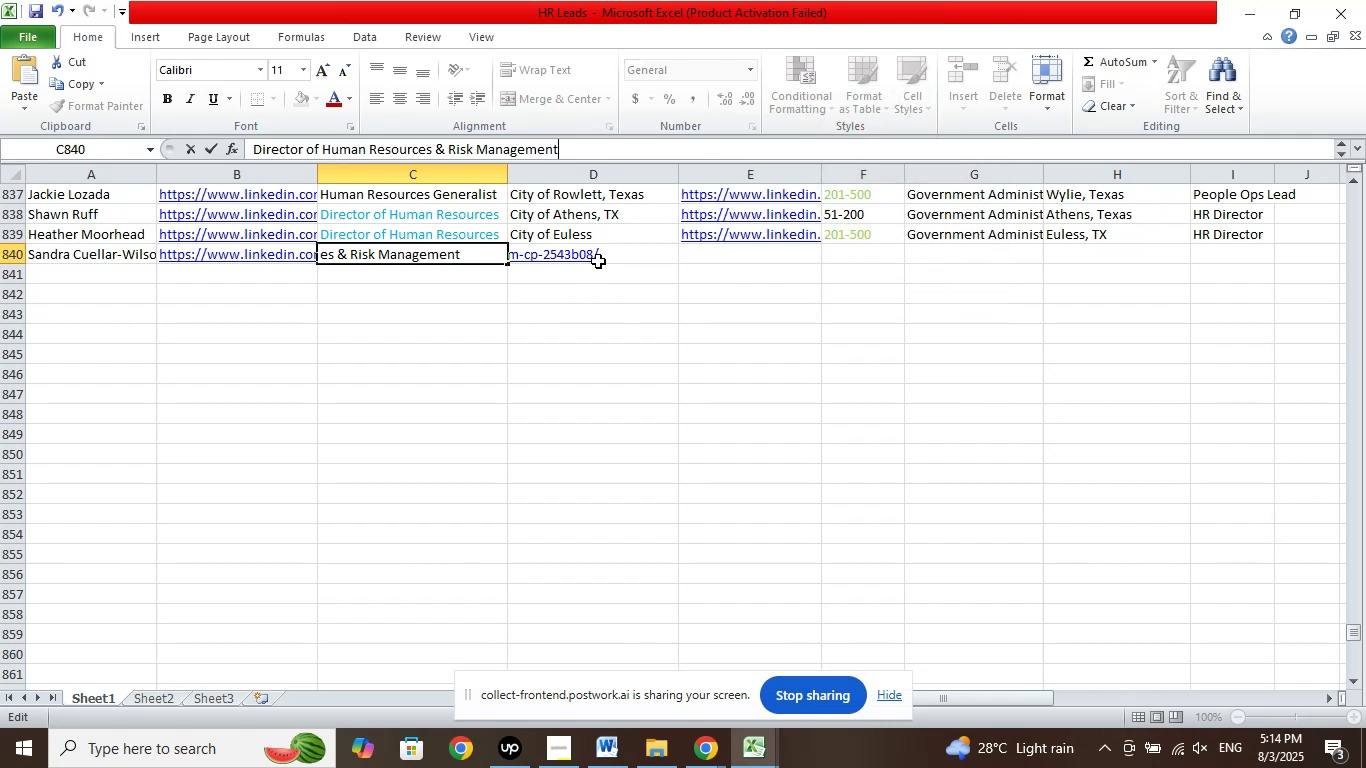 
left_click([598, 261])
 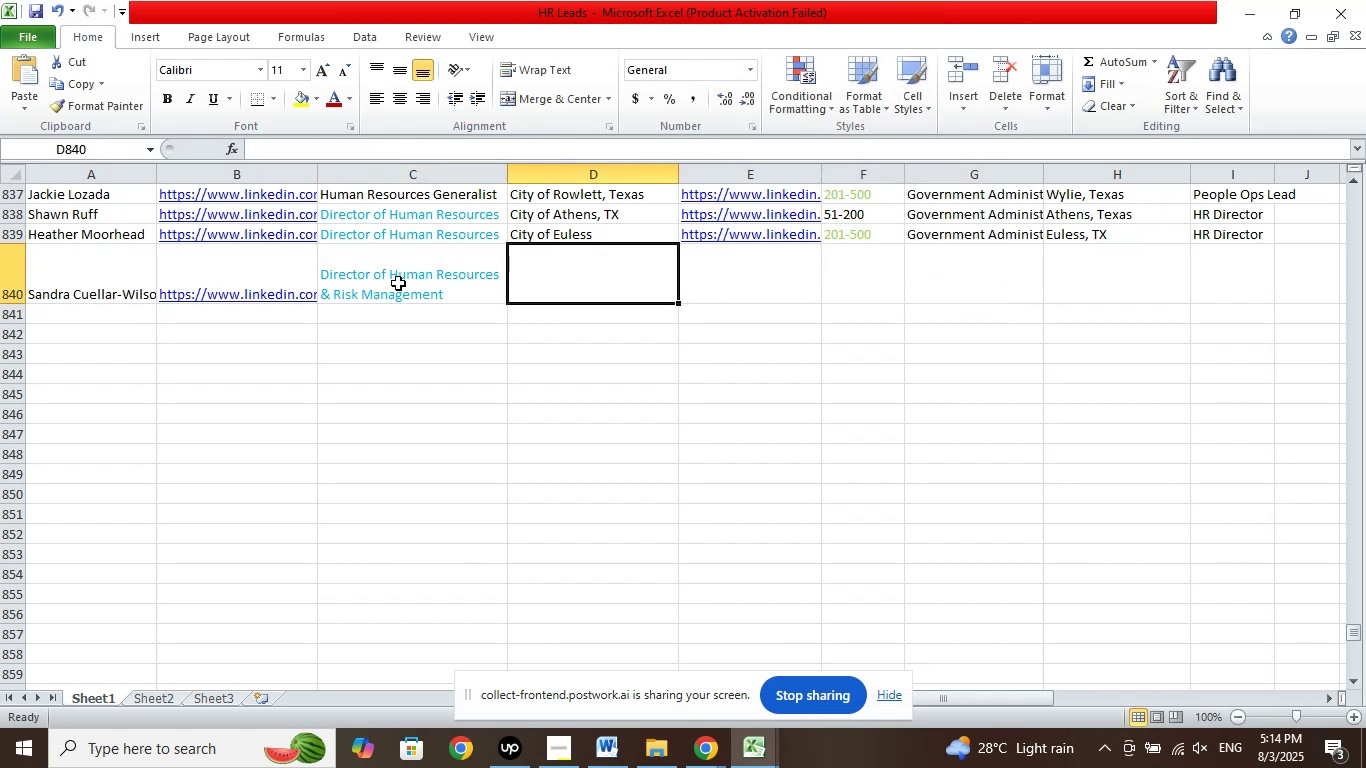 
left_click([406, 275])
 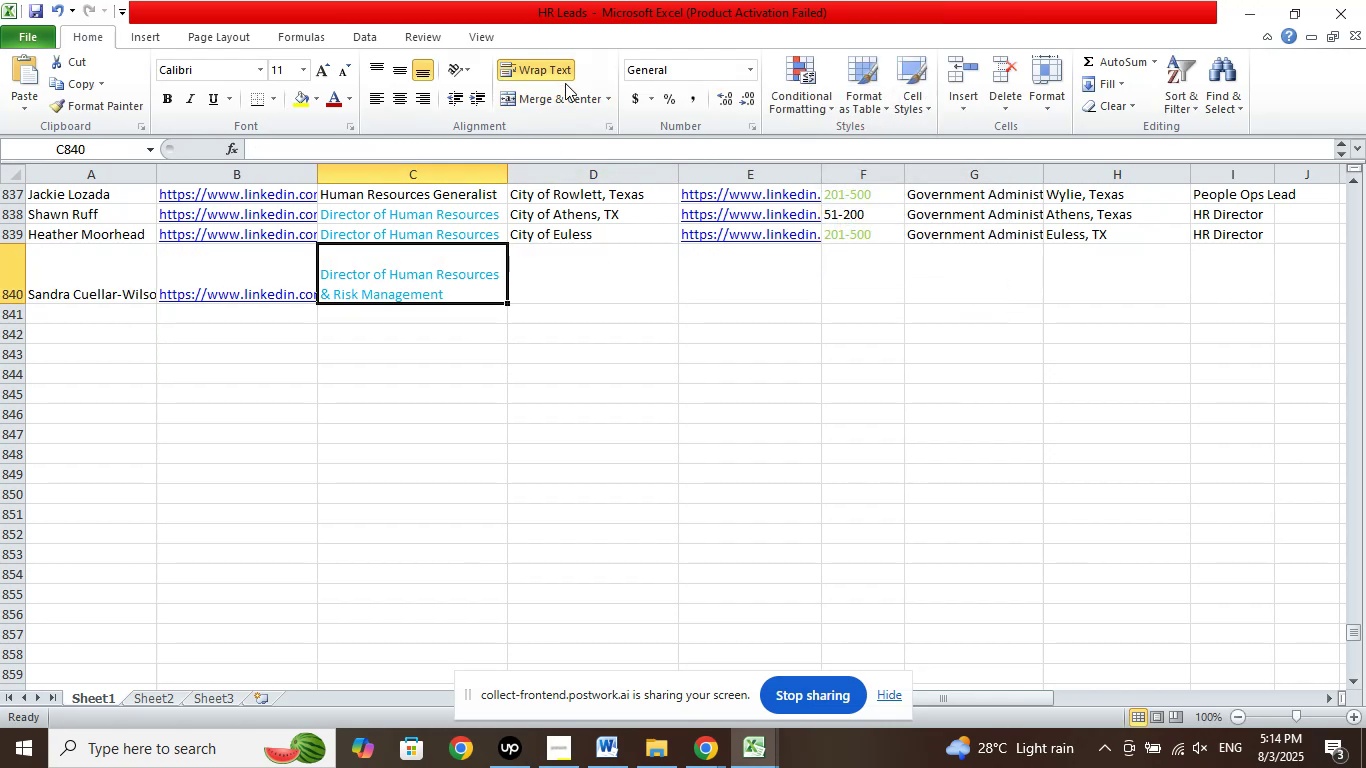 
left_click([559, 75])
 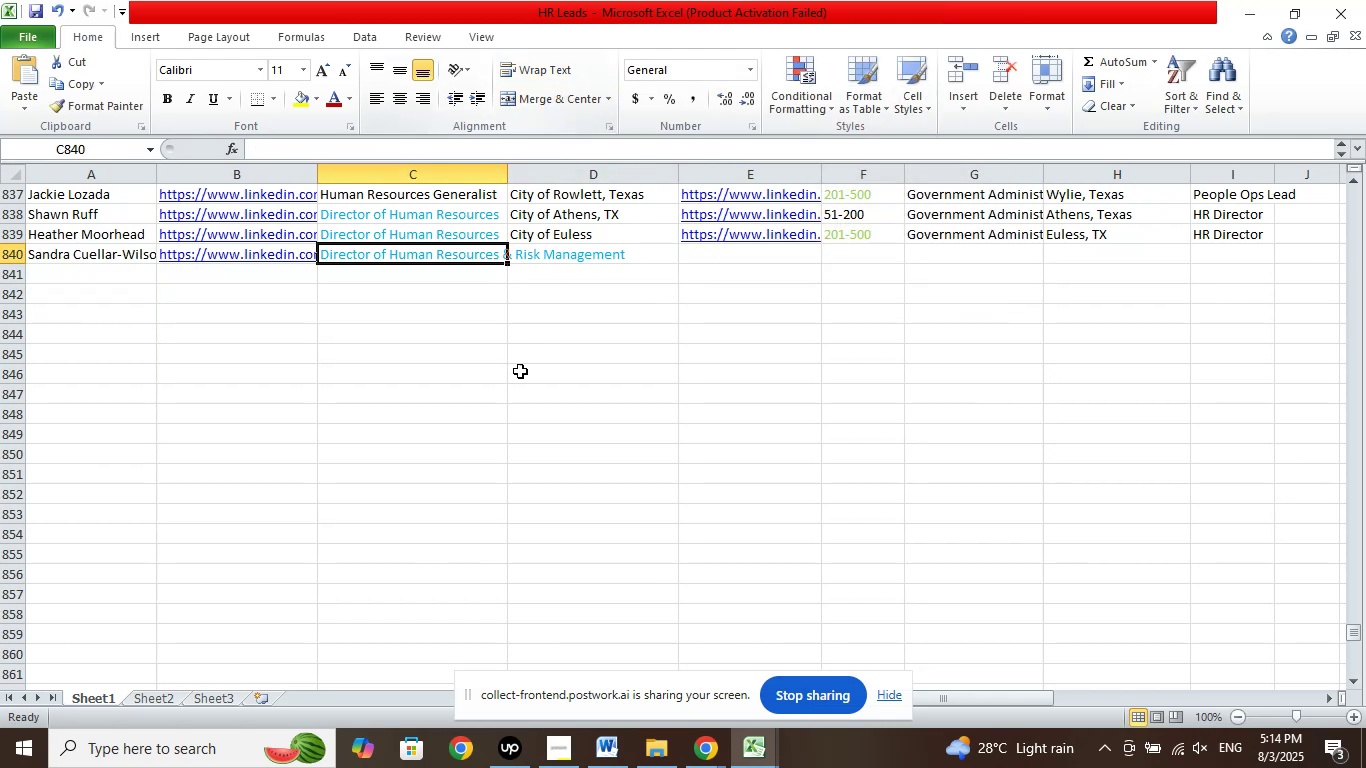 
left_click_drag(start_coordinate=[523, 458], to_coordinate=[527, 445])
 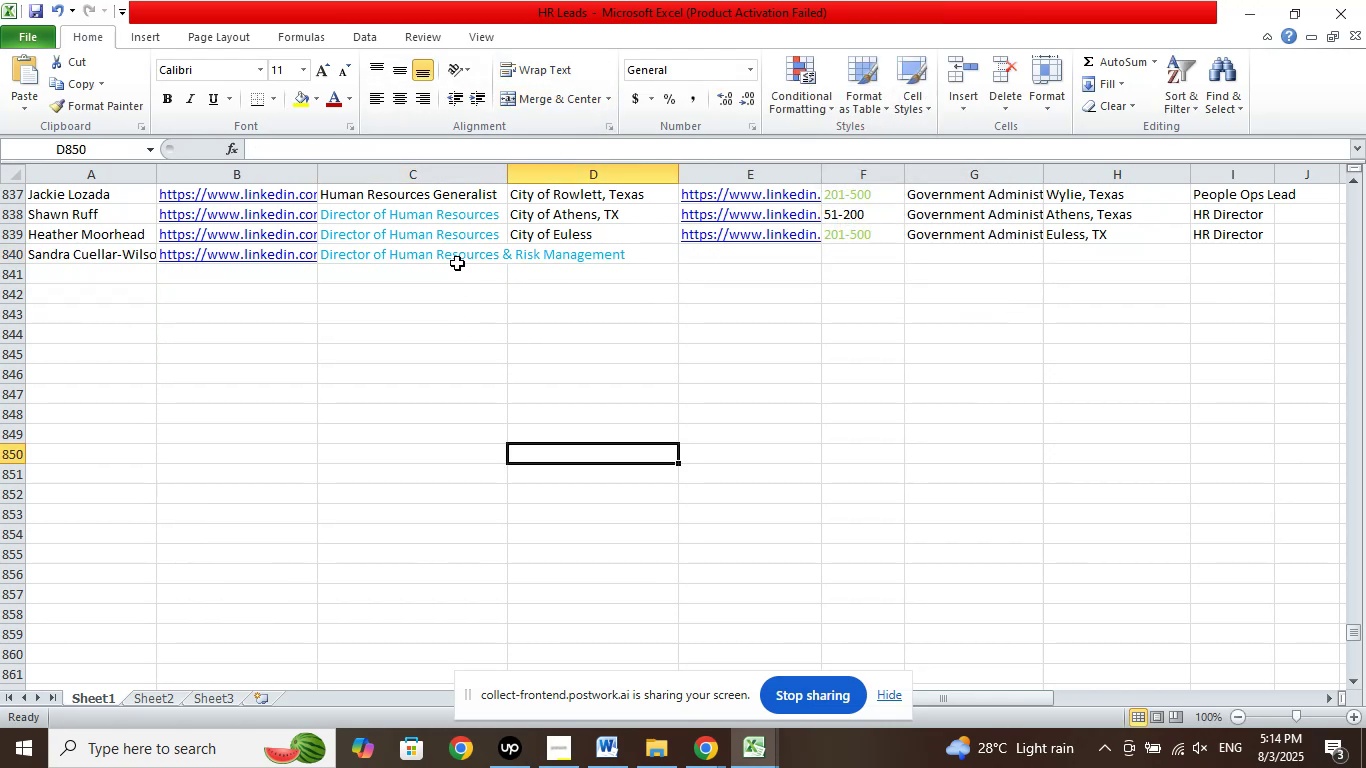 
left_click([457, 263])
 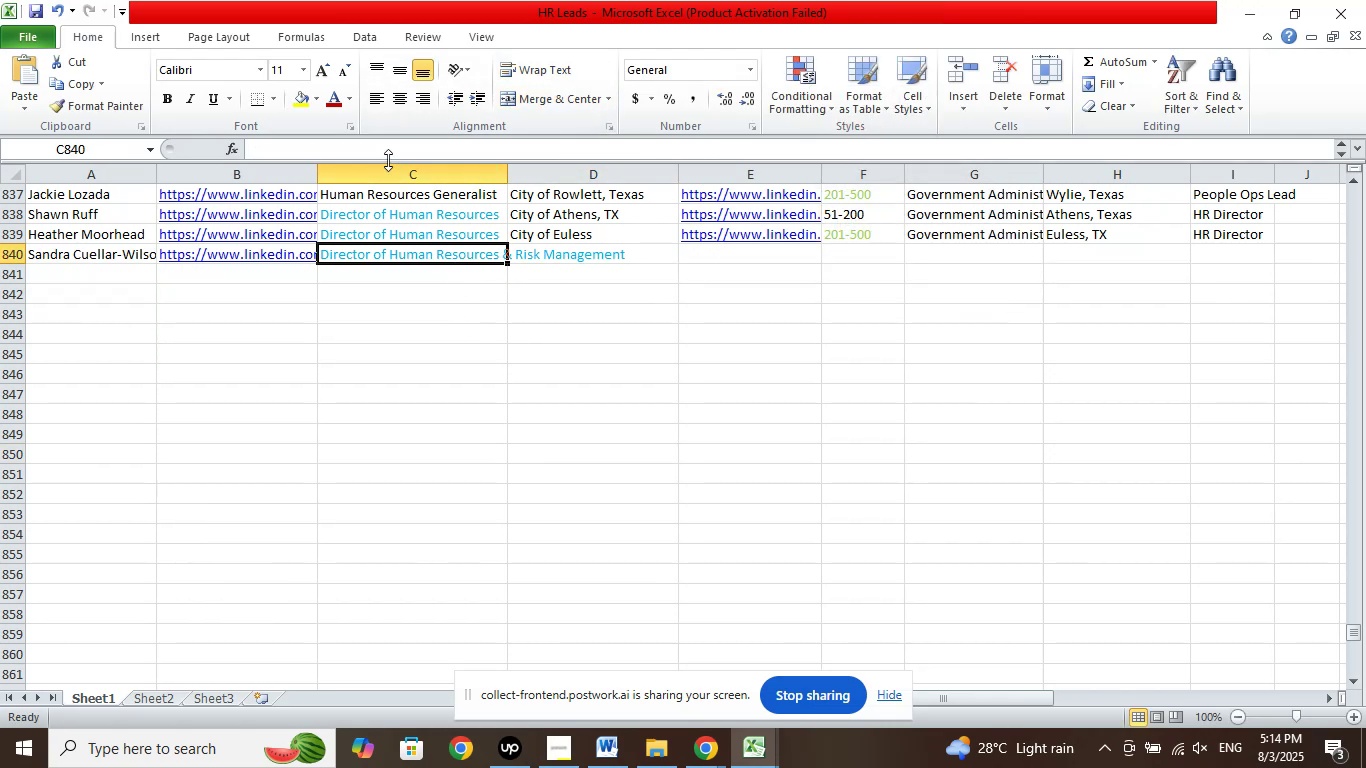 
left_click([388, 160])
 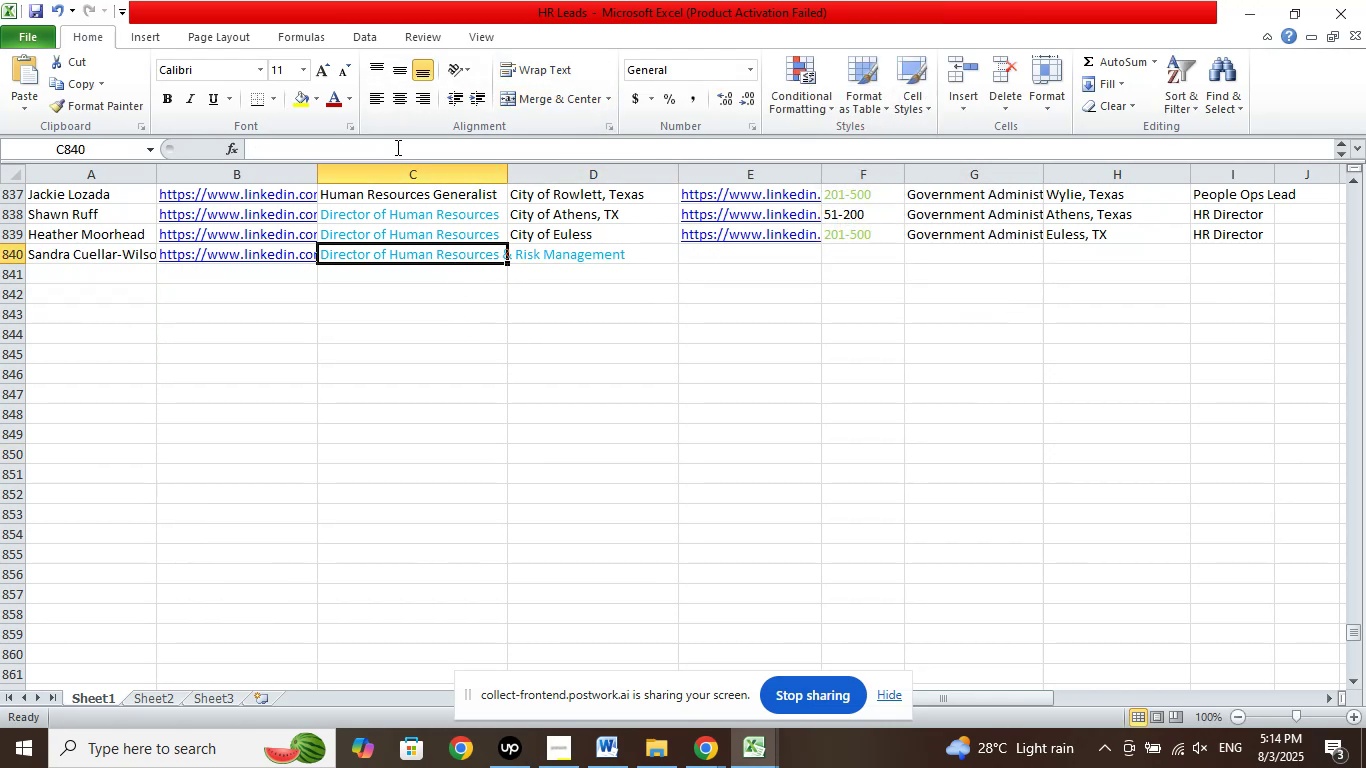 
double_click([396, 147])
 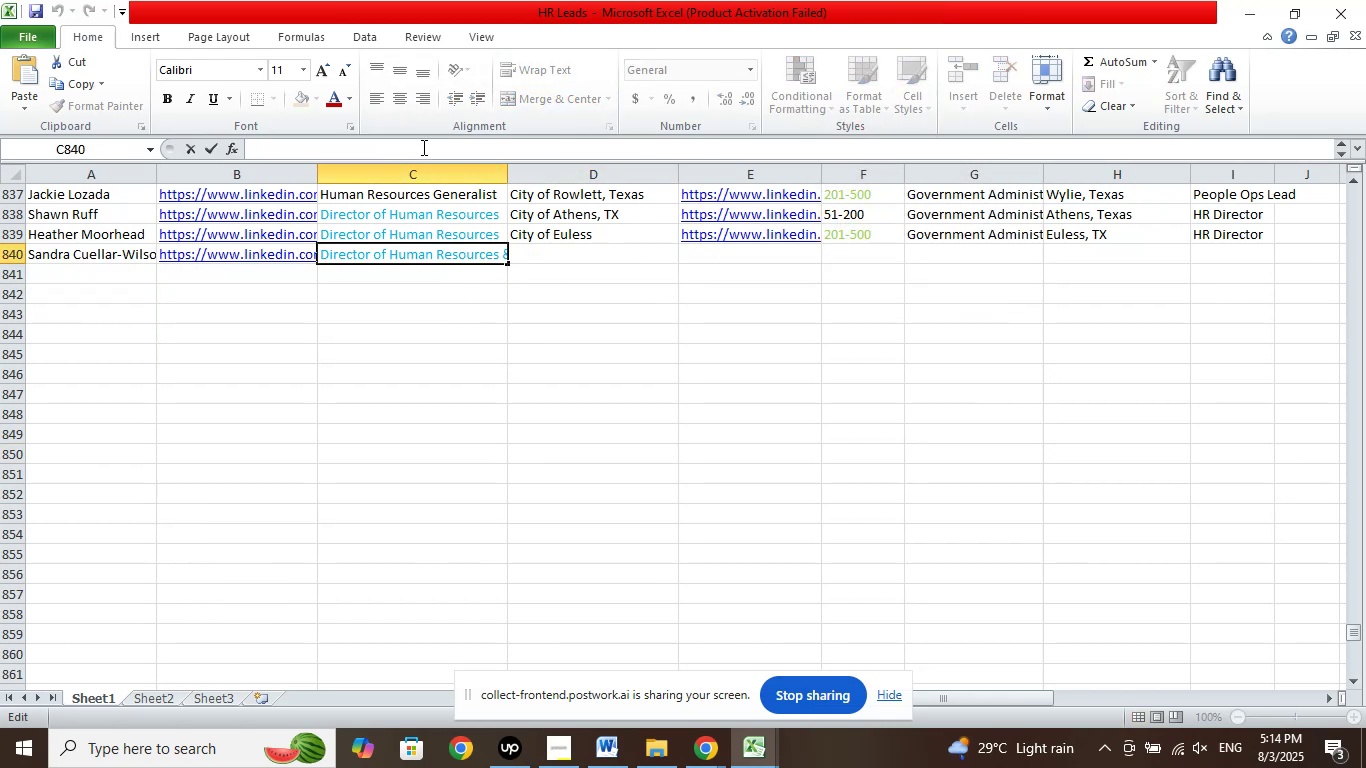 
key(Delete)
 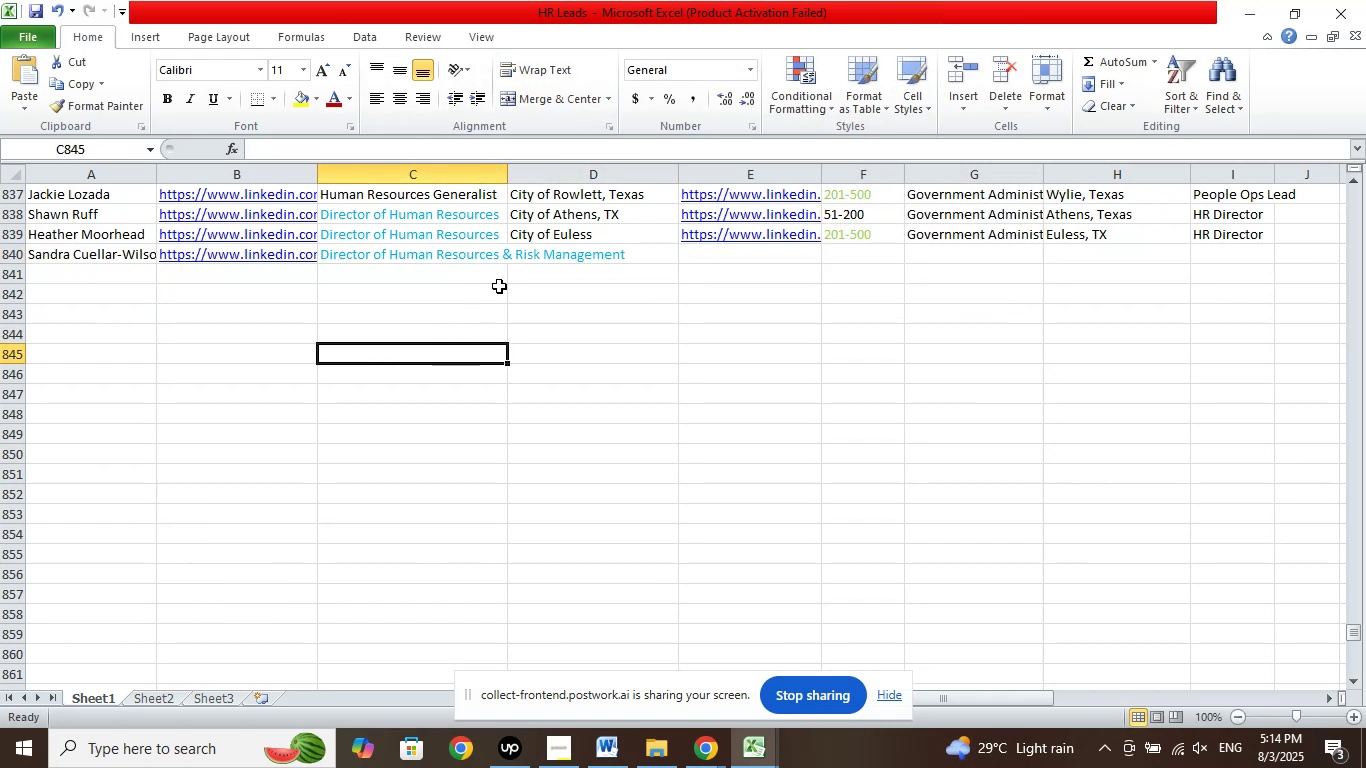 
left_click([597, 257])
 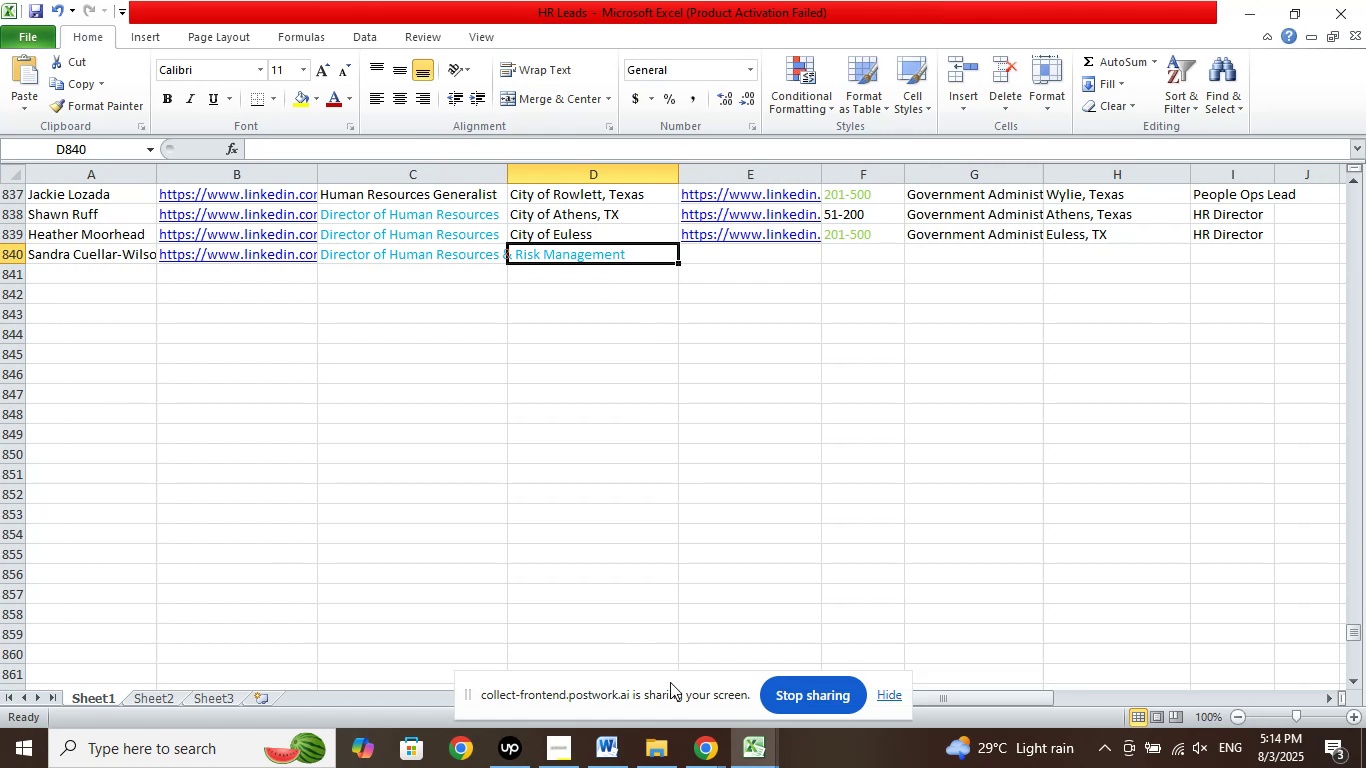 
left_click([701, 744])
 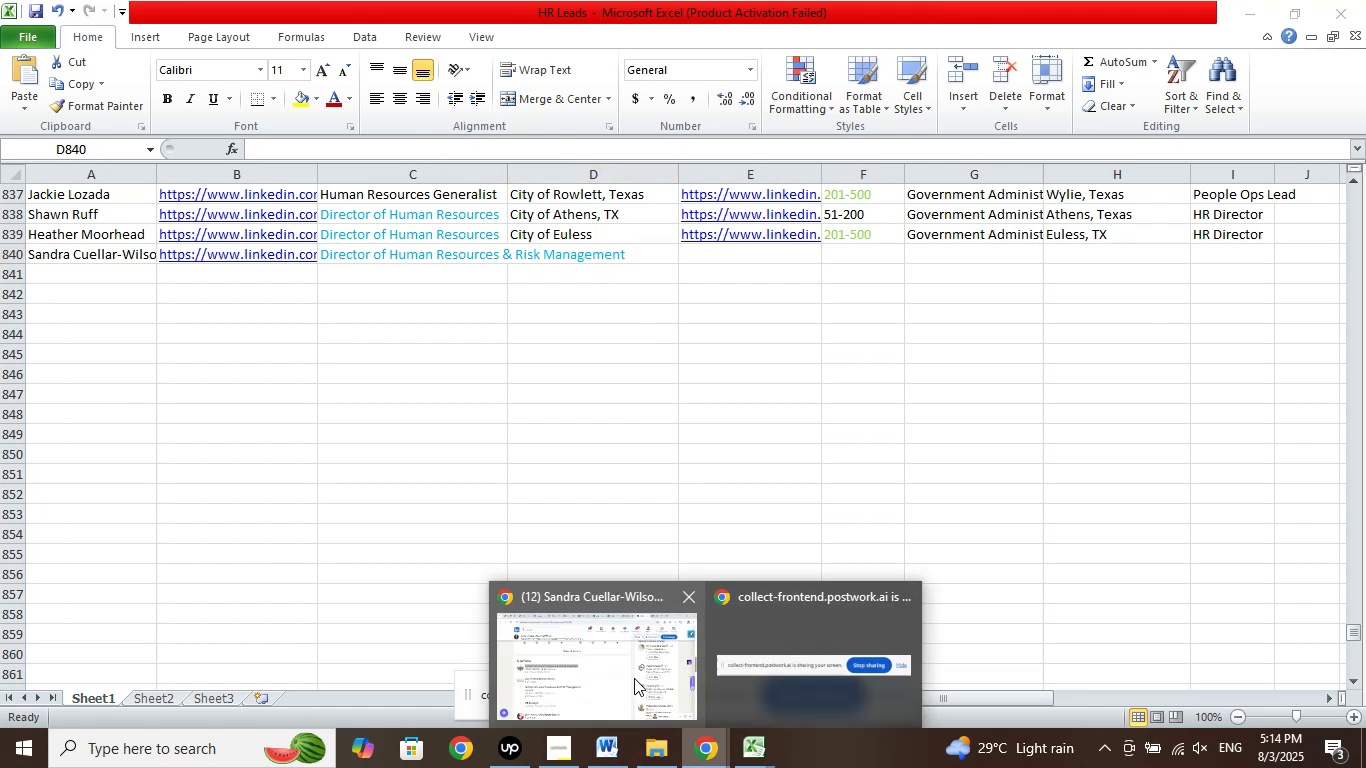 
double_click([634, 678])
 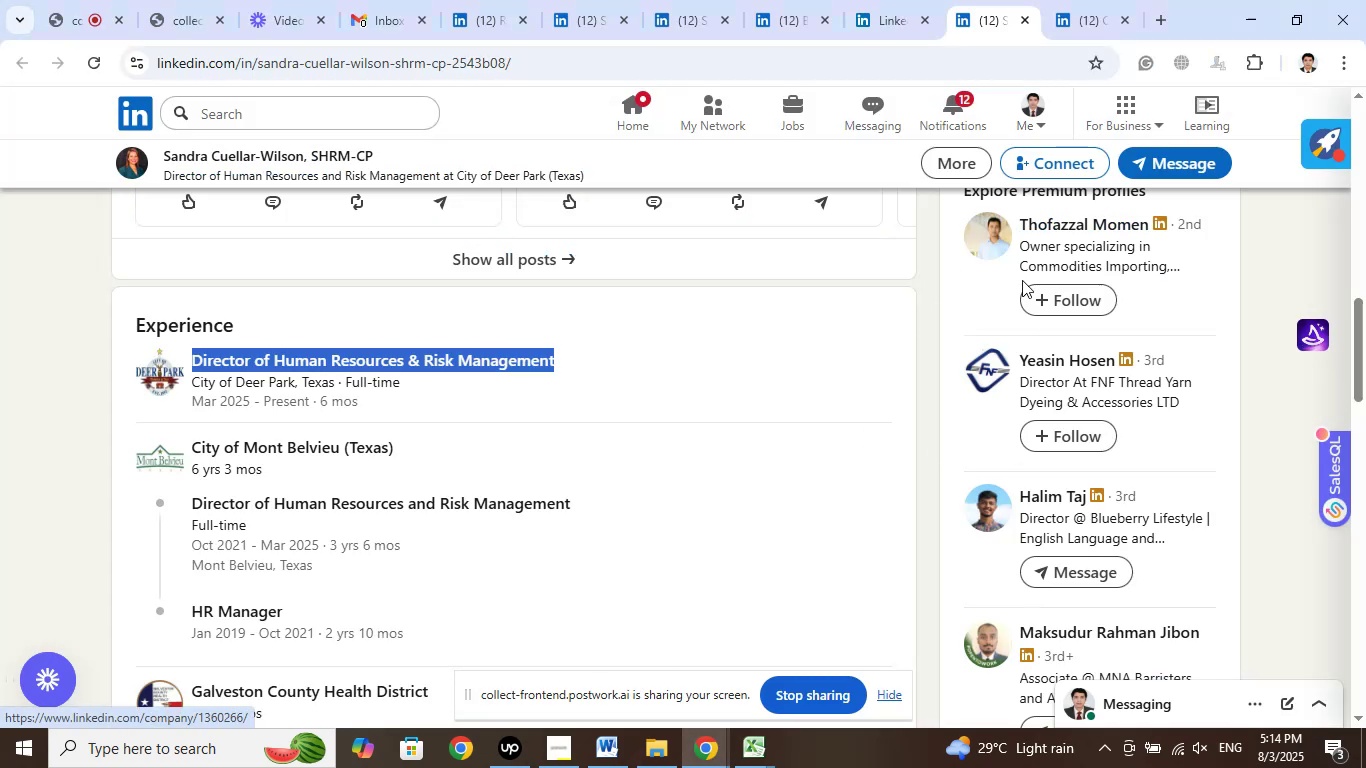 
left_click([1087, 25])
 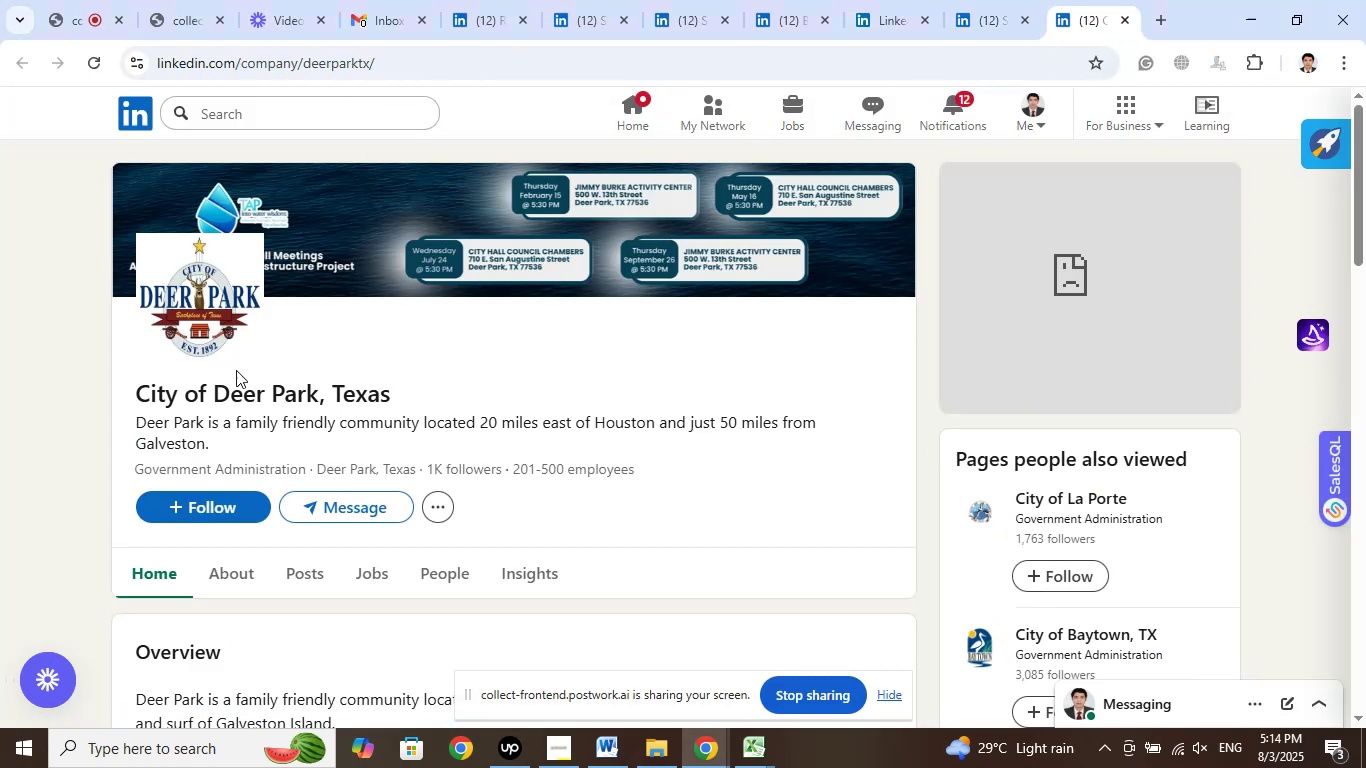 
left_click_drag(start_coordinate=[101, 387], to_coordinate=[474, 395])
 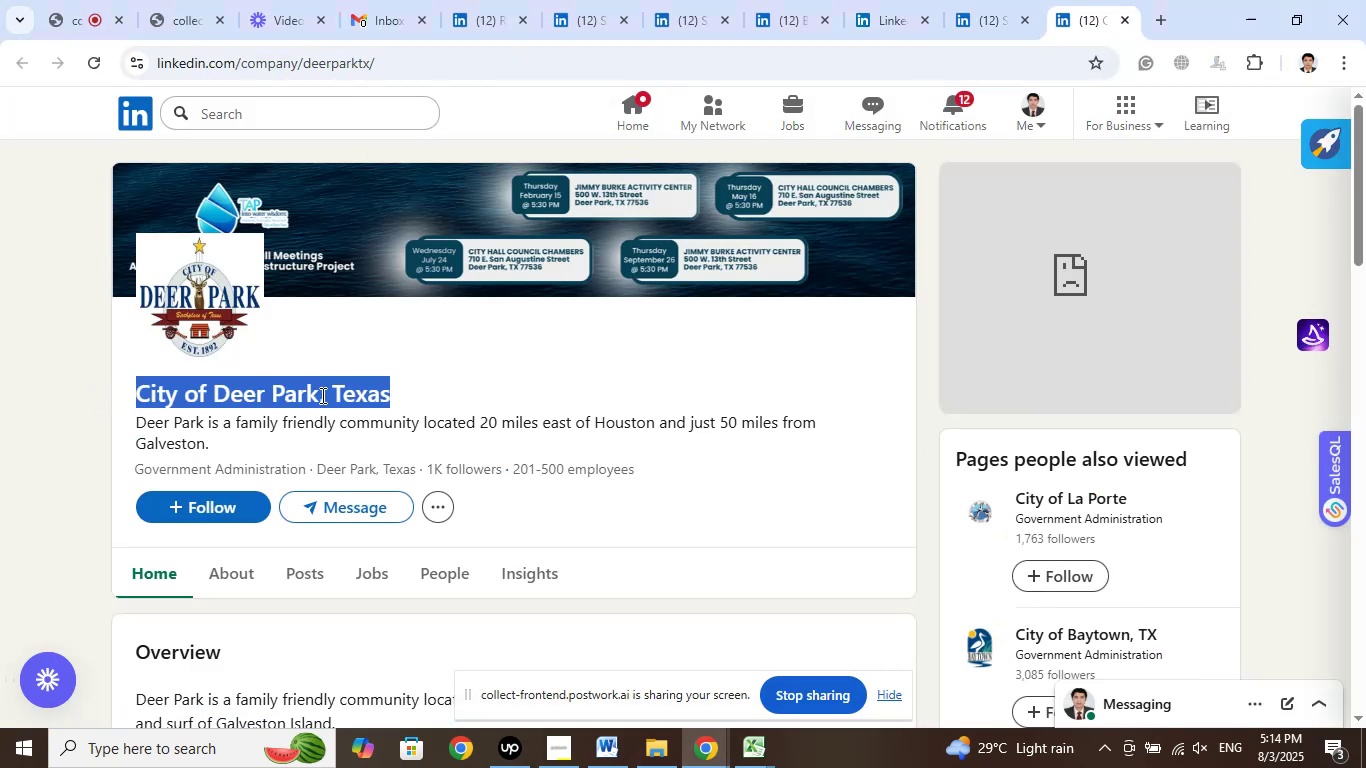 
right_click([320, 394])
 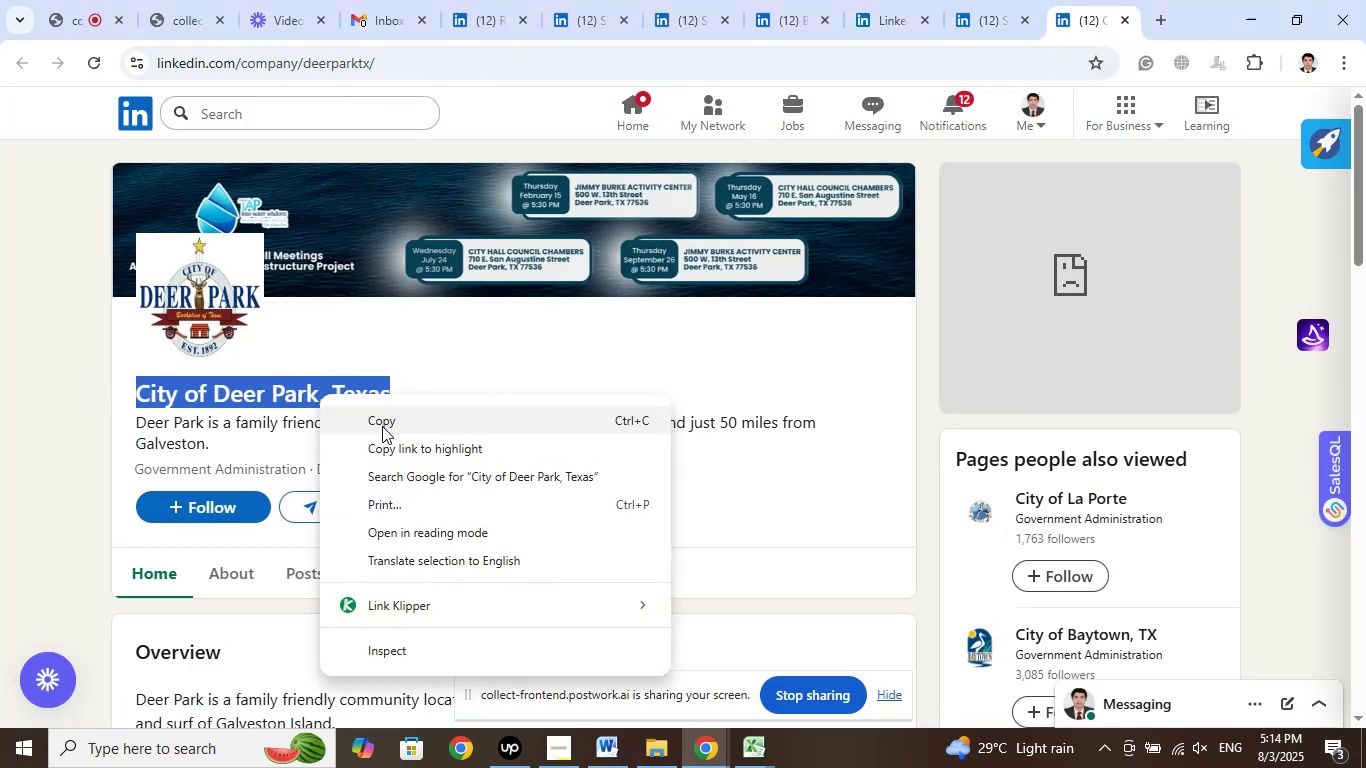 
left_click_drag(start_coordinate=[385, 423], to_coordinate=[395, 425])
 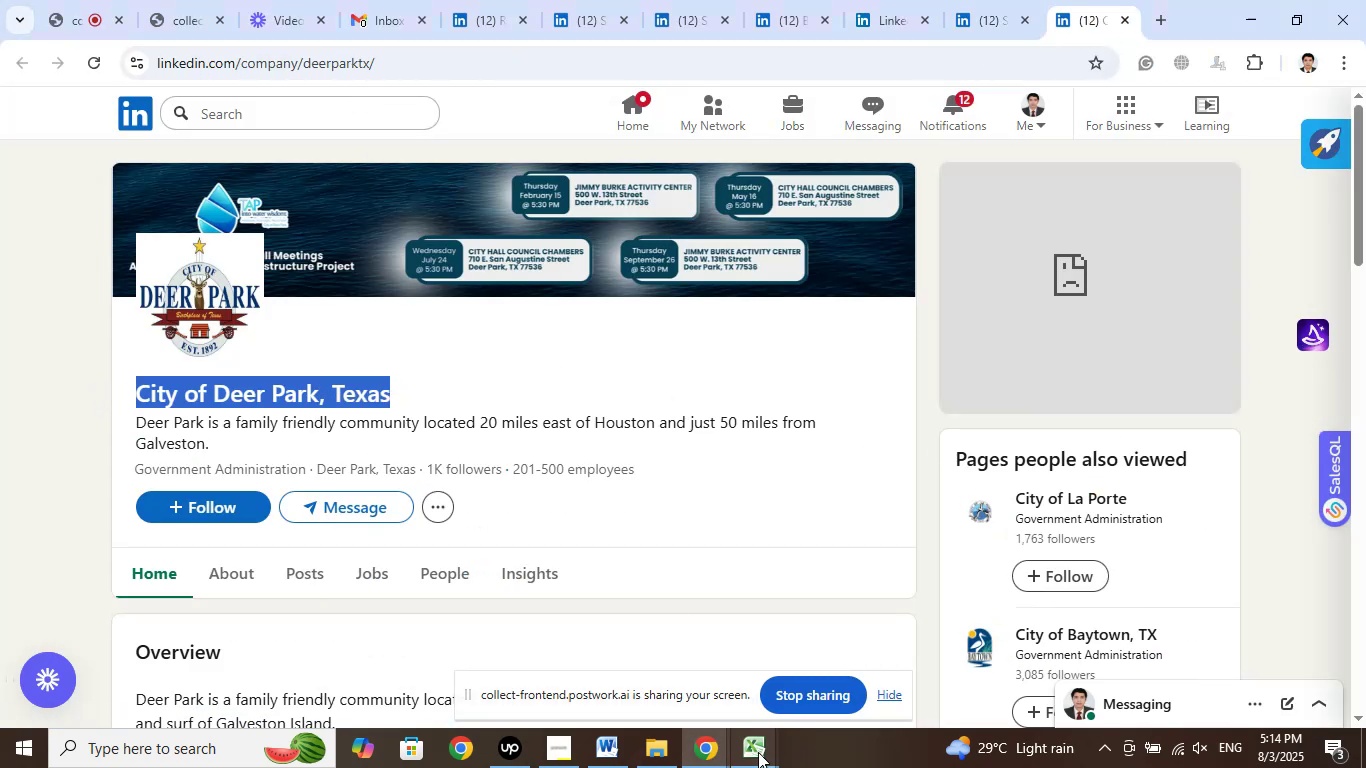 
left_click([756, 751])
 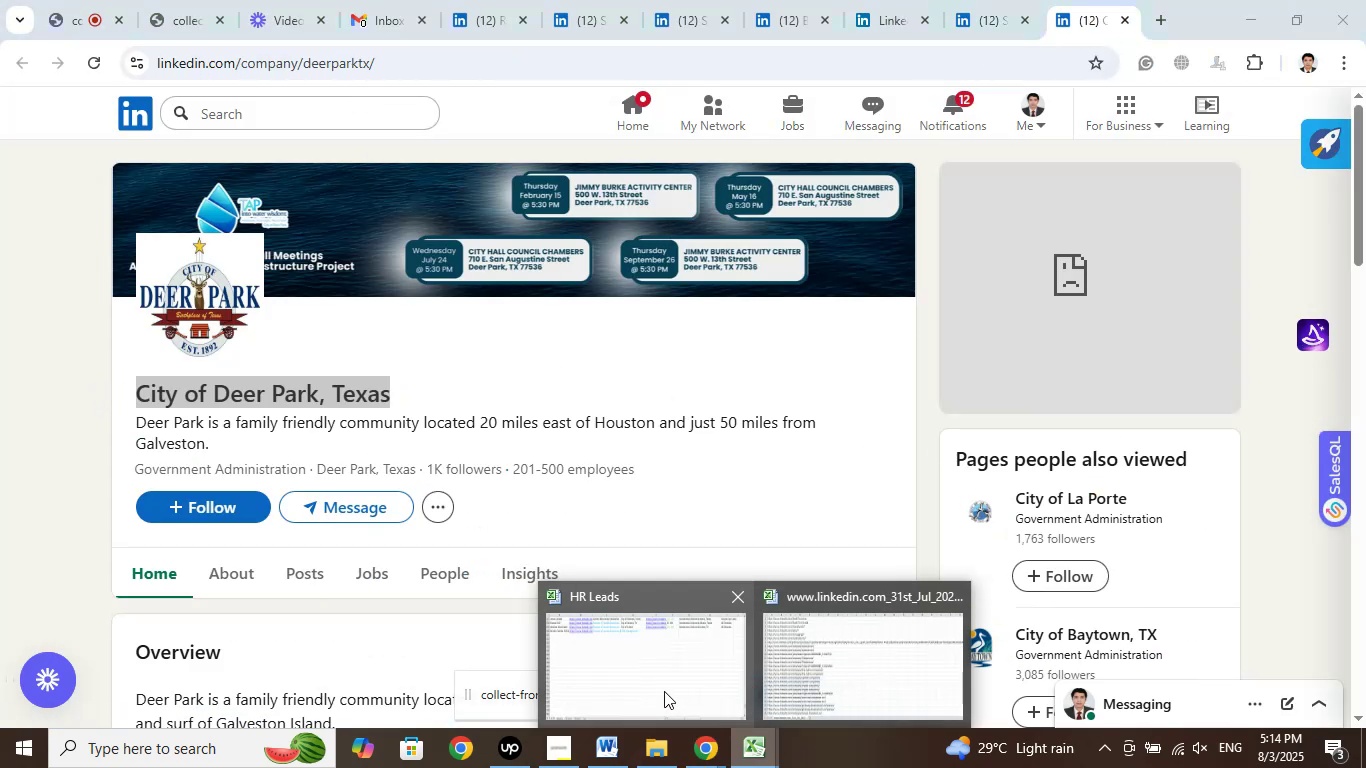 
left_click([663, 686])
 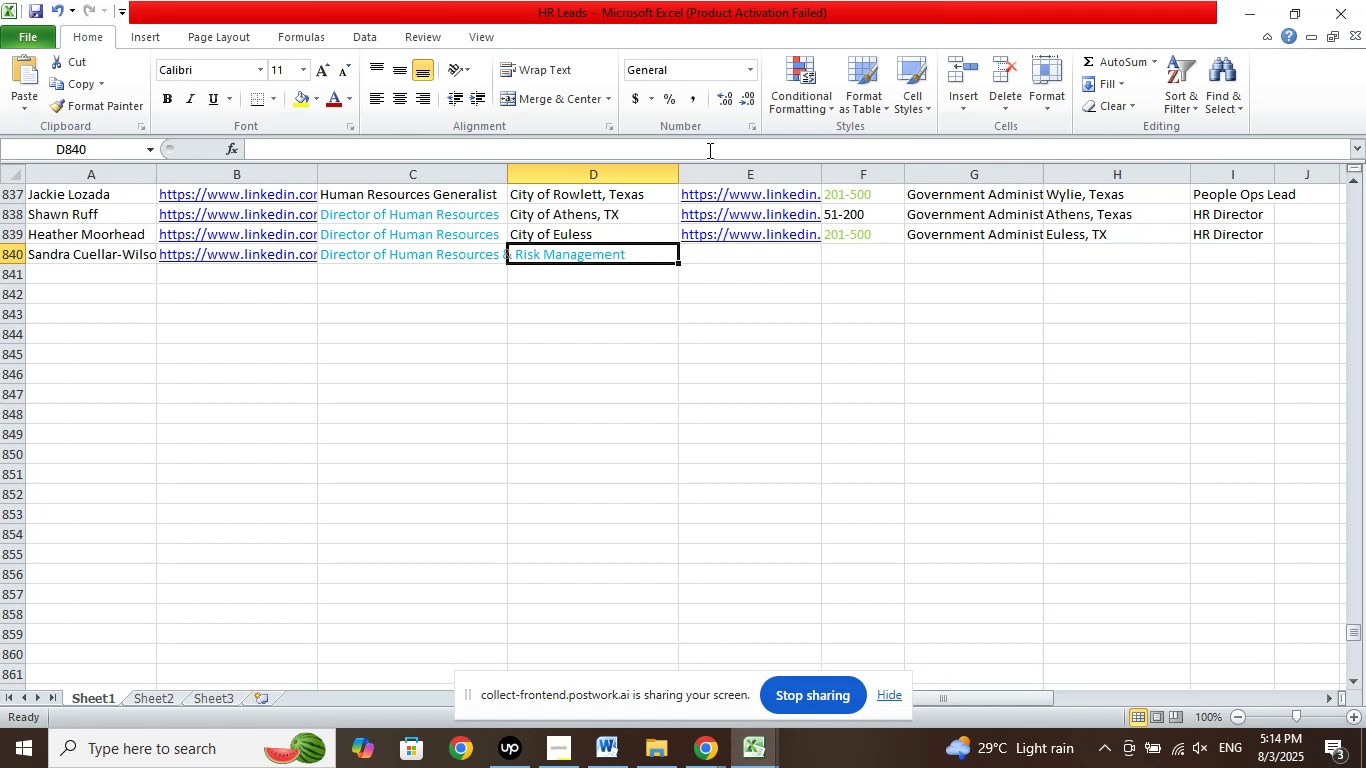 
left_click([708, 150])
 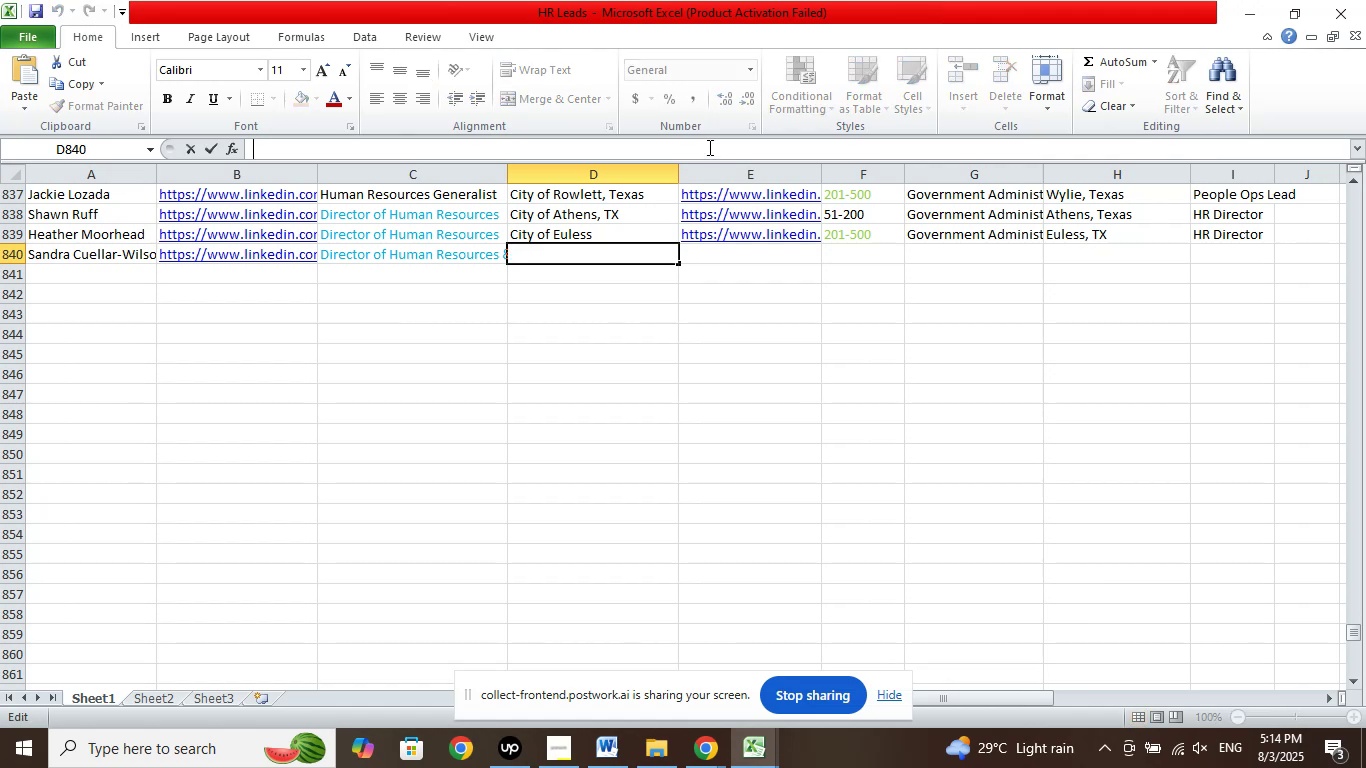 
right_click([708, 147])
 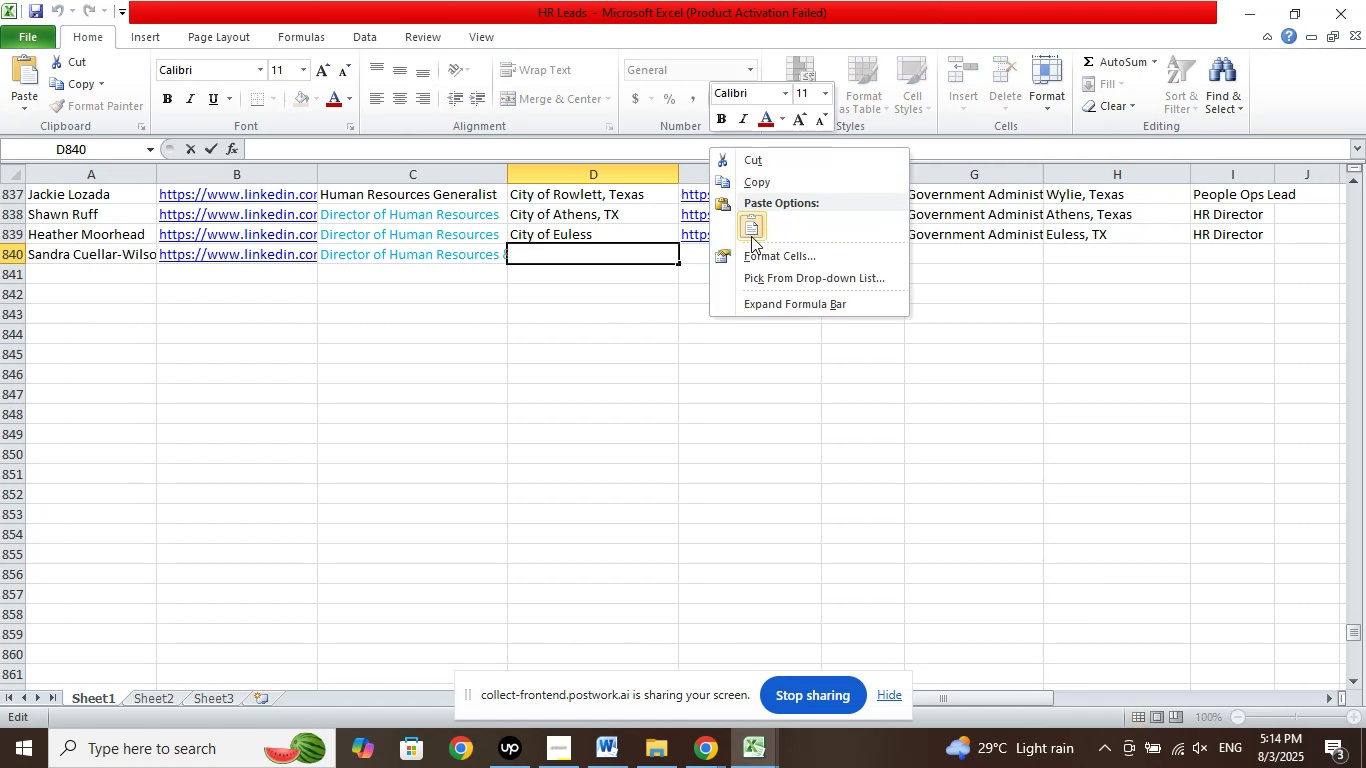 
left_click([751, 236])
 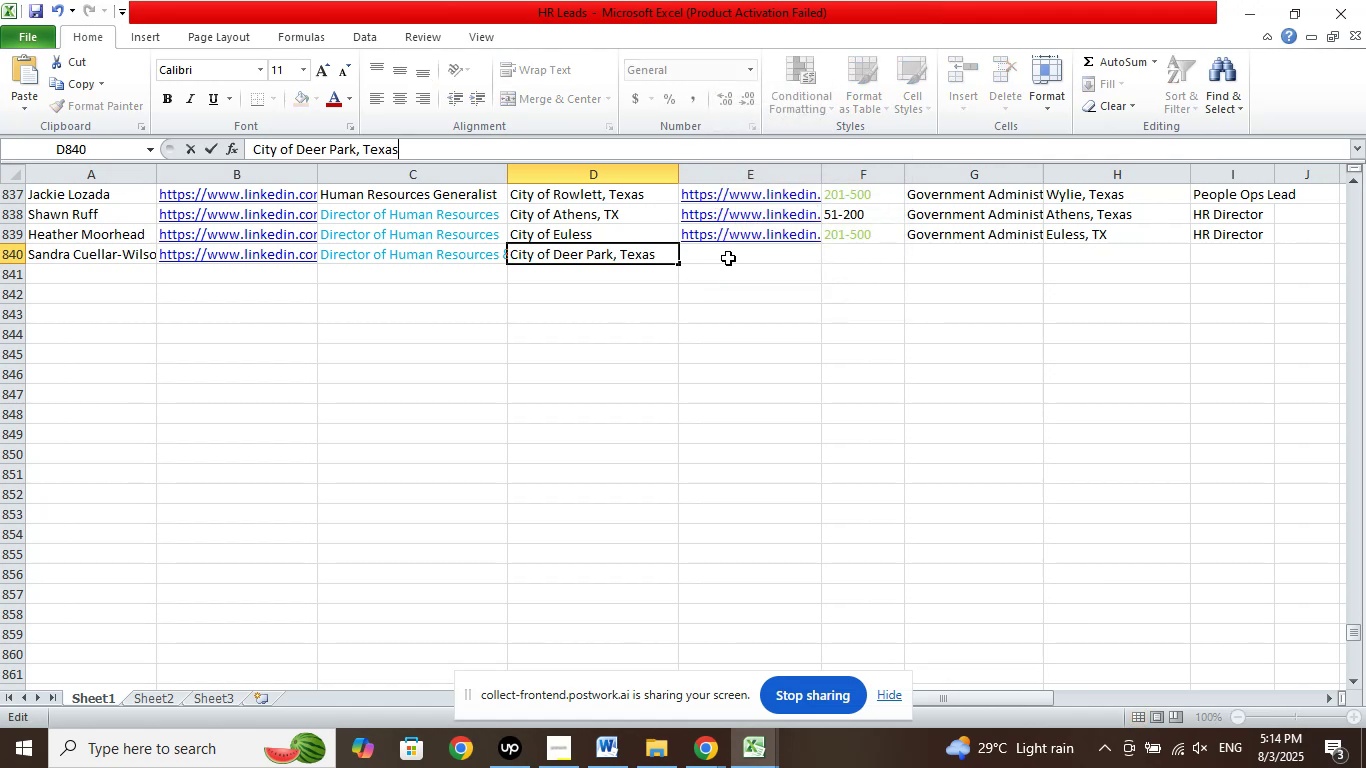 
left_click([730, 256])
 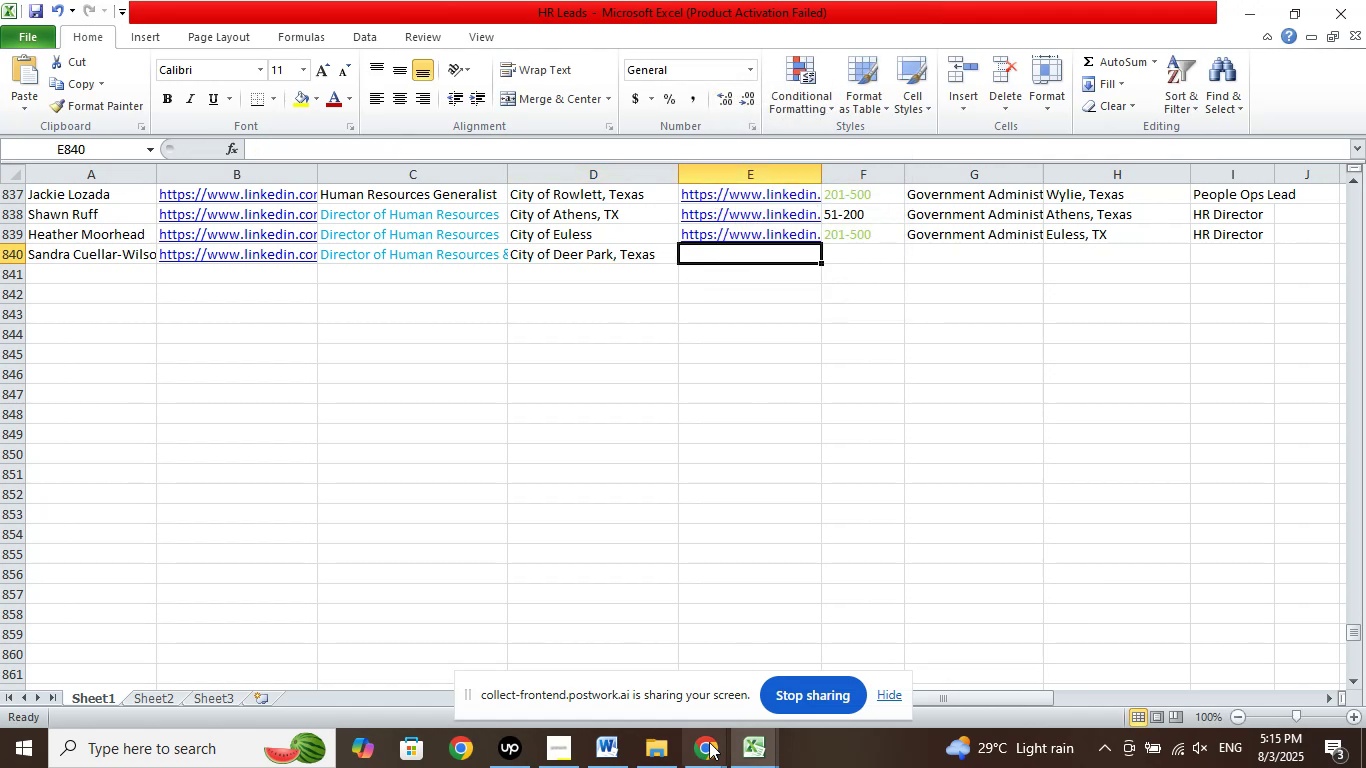 
left_click([706, 747])
 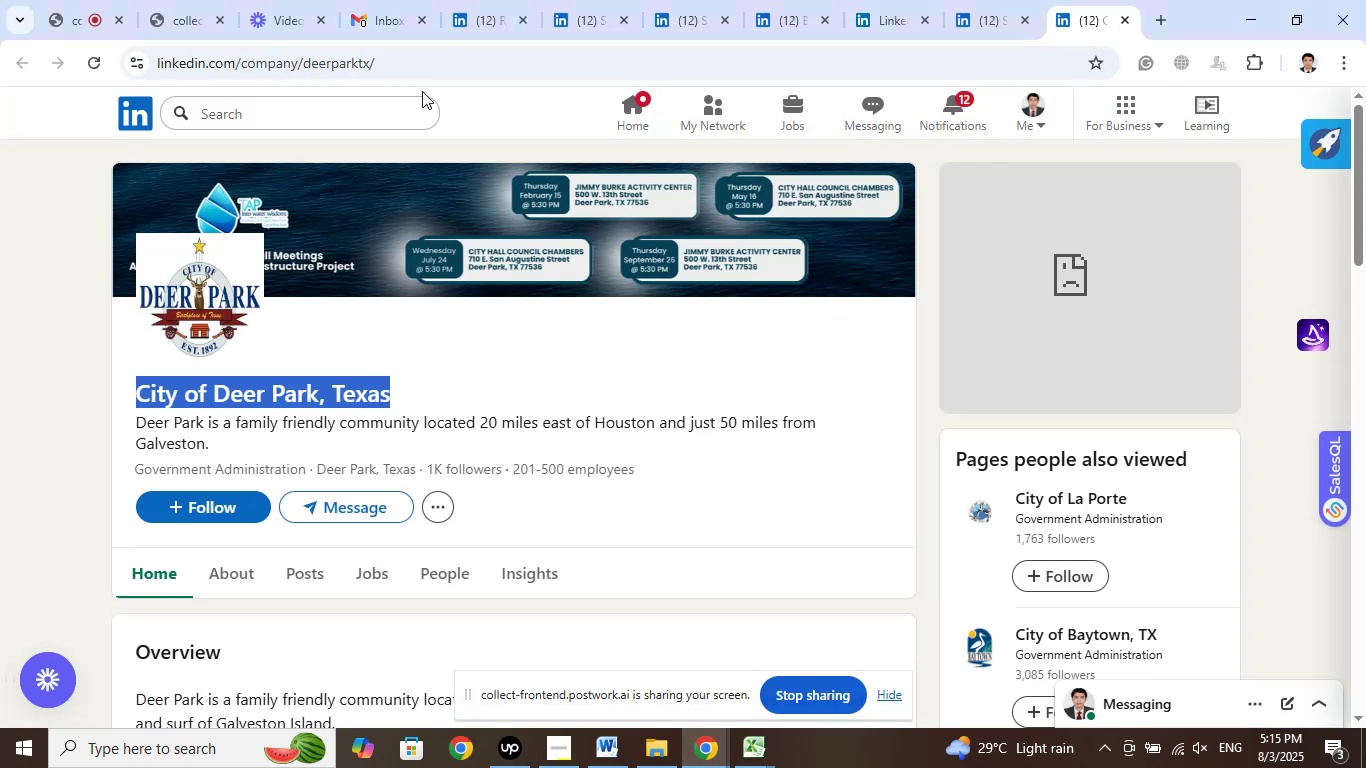 
left_click([432, 67])
 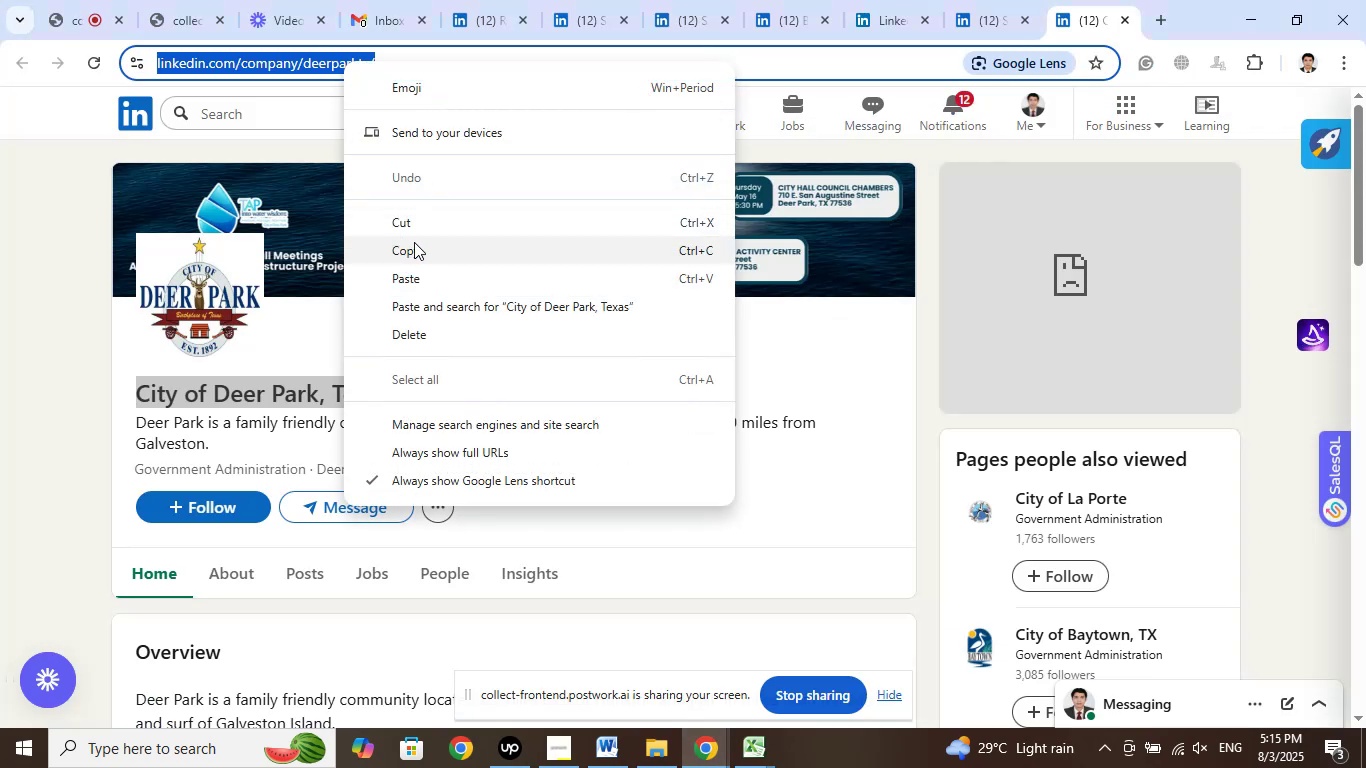 
left_click([416, 251])
 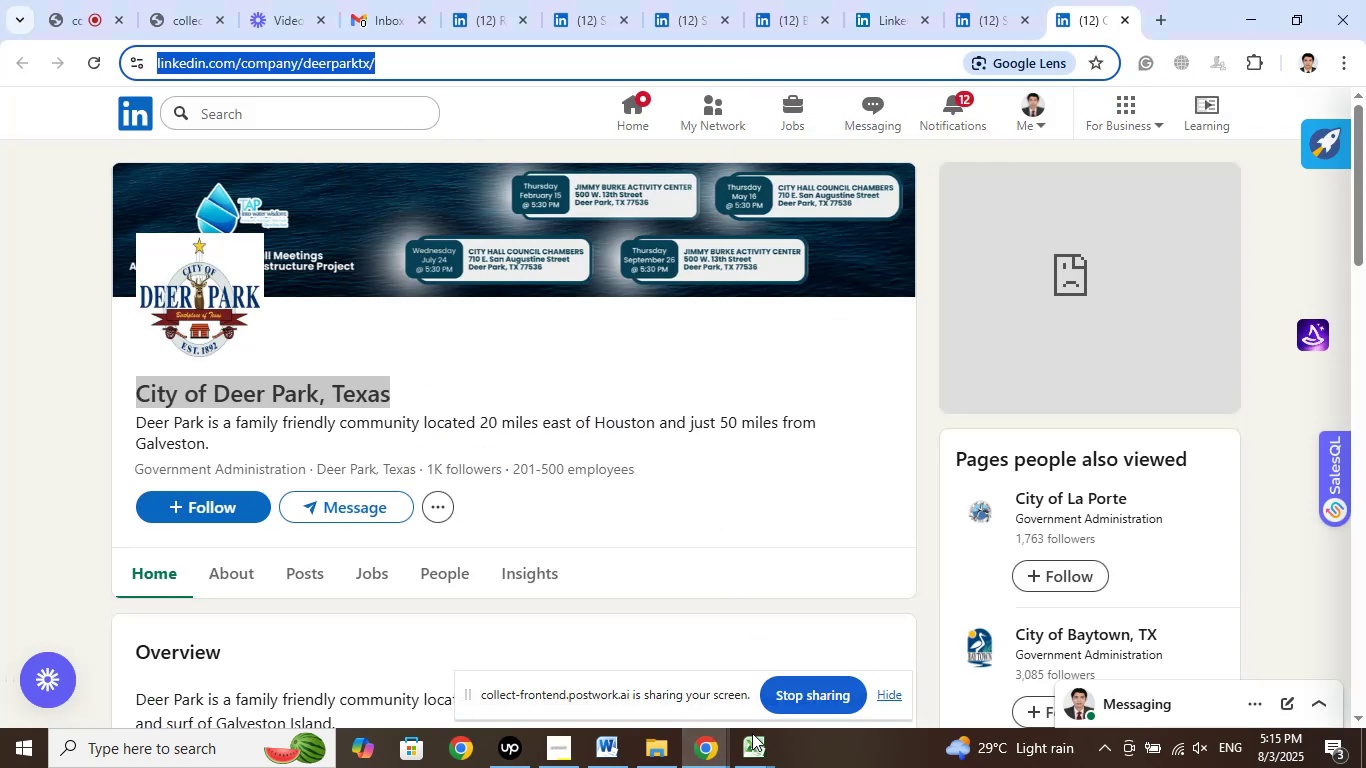 
left_click([752, 744])
 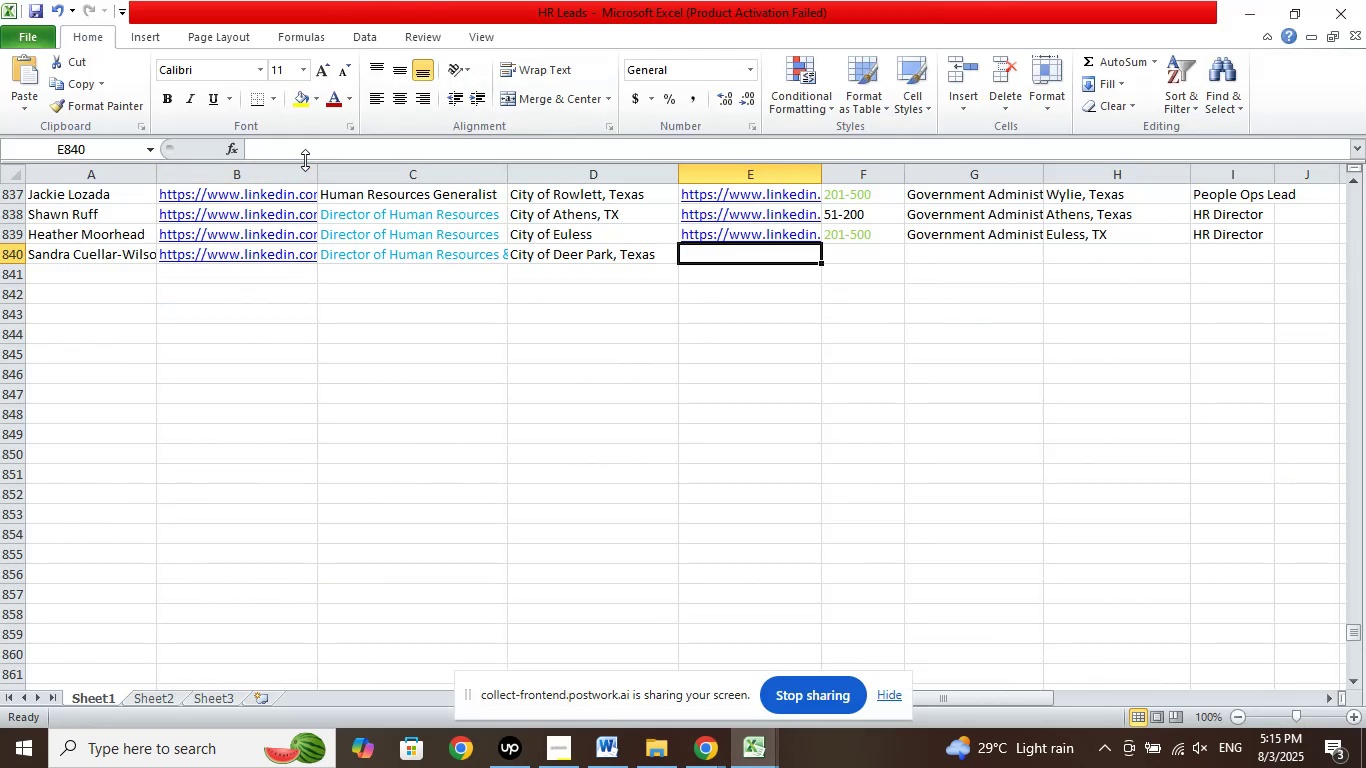 
left_click([349, 147])
 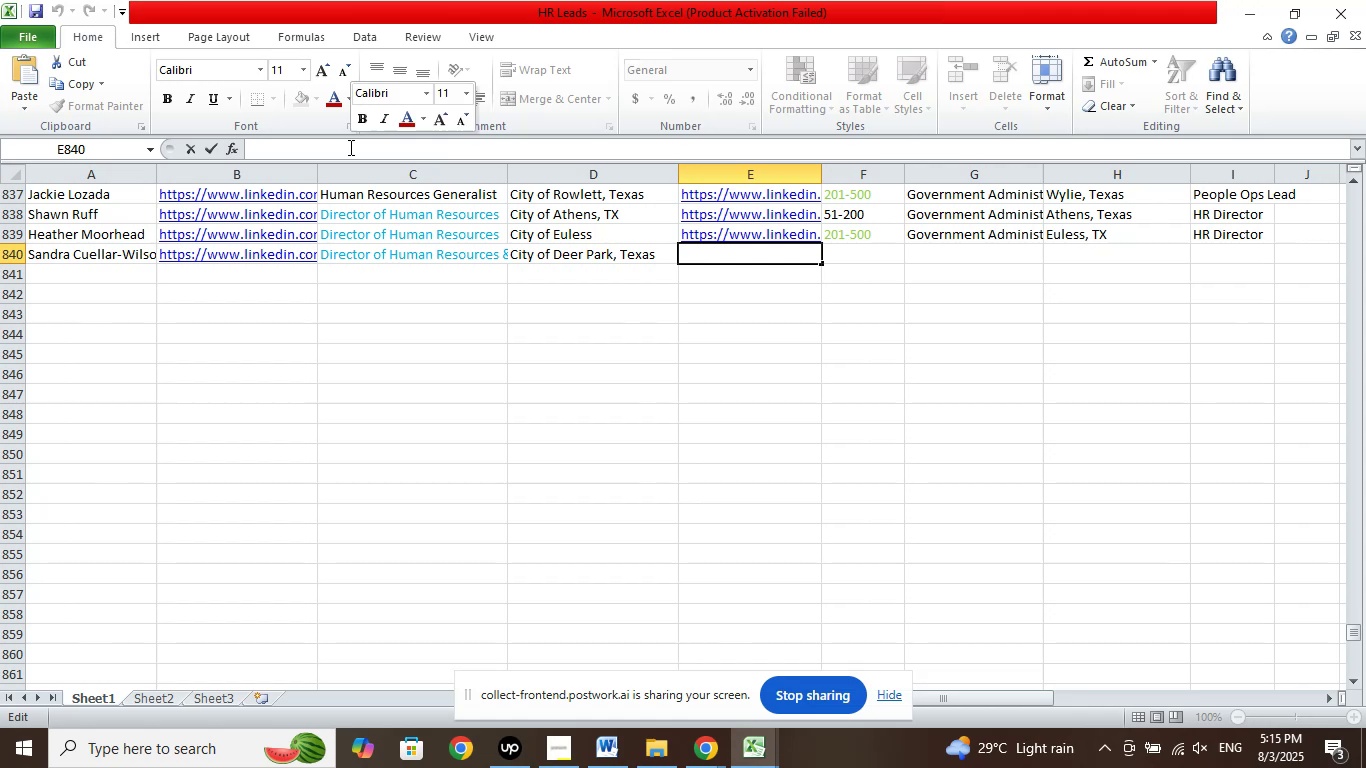 
right_click([349, 147])
 